 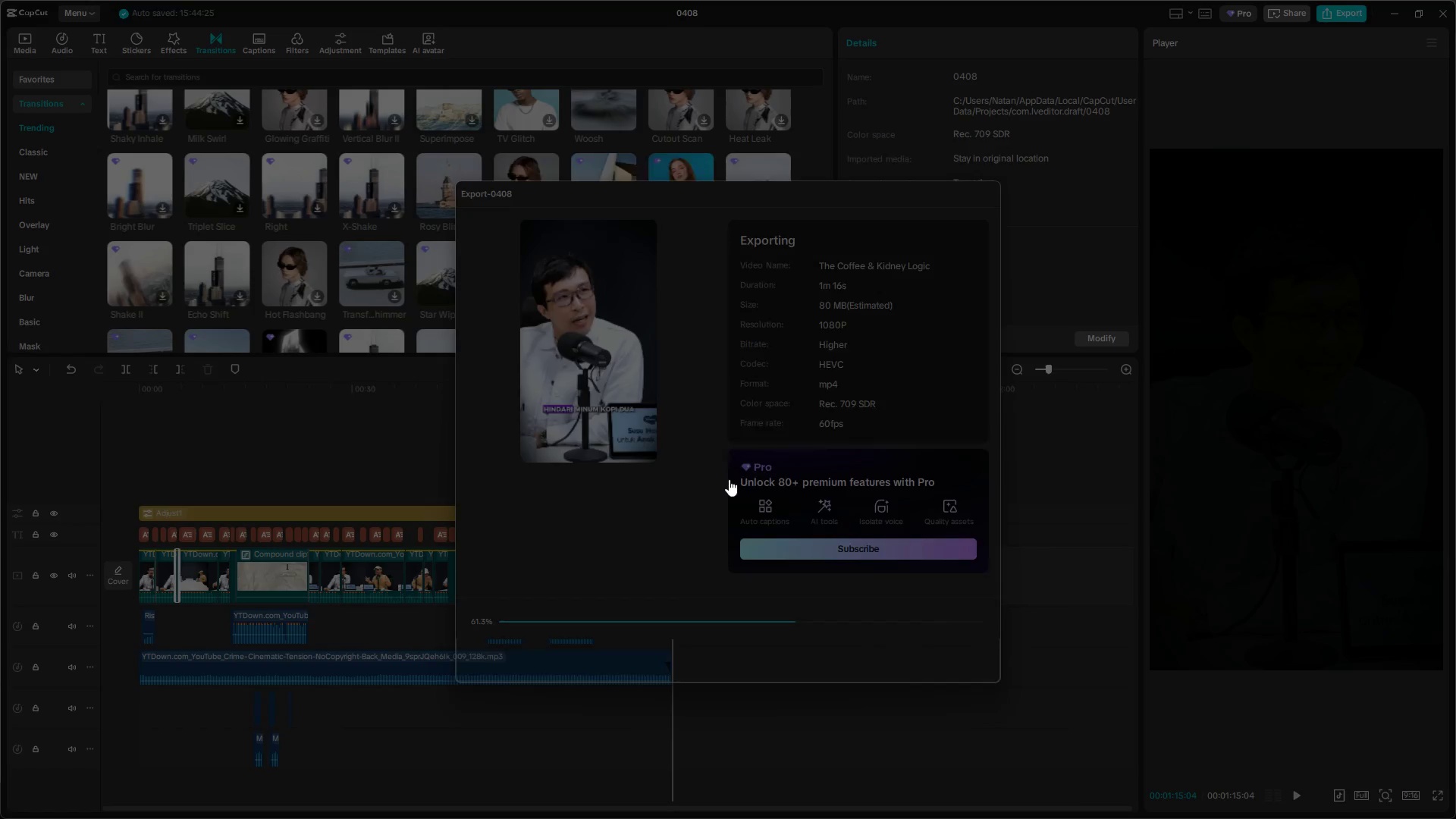 
left_click([954, 646])
 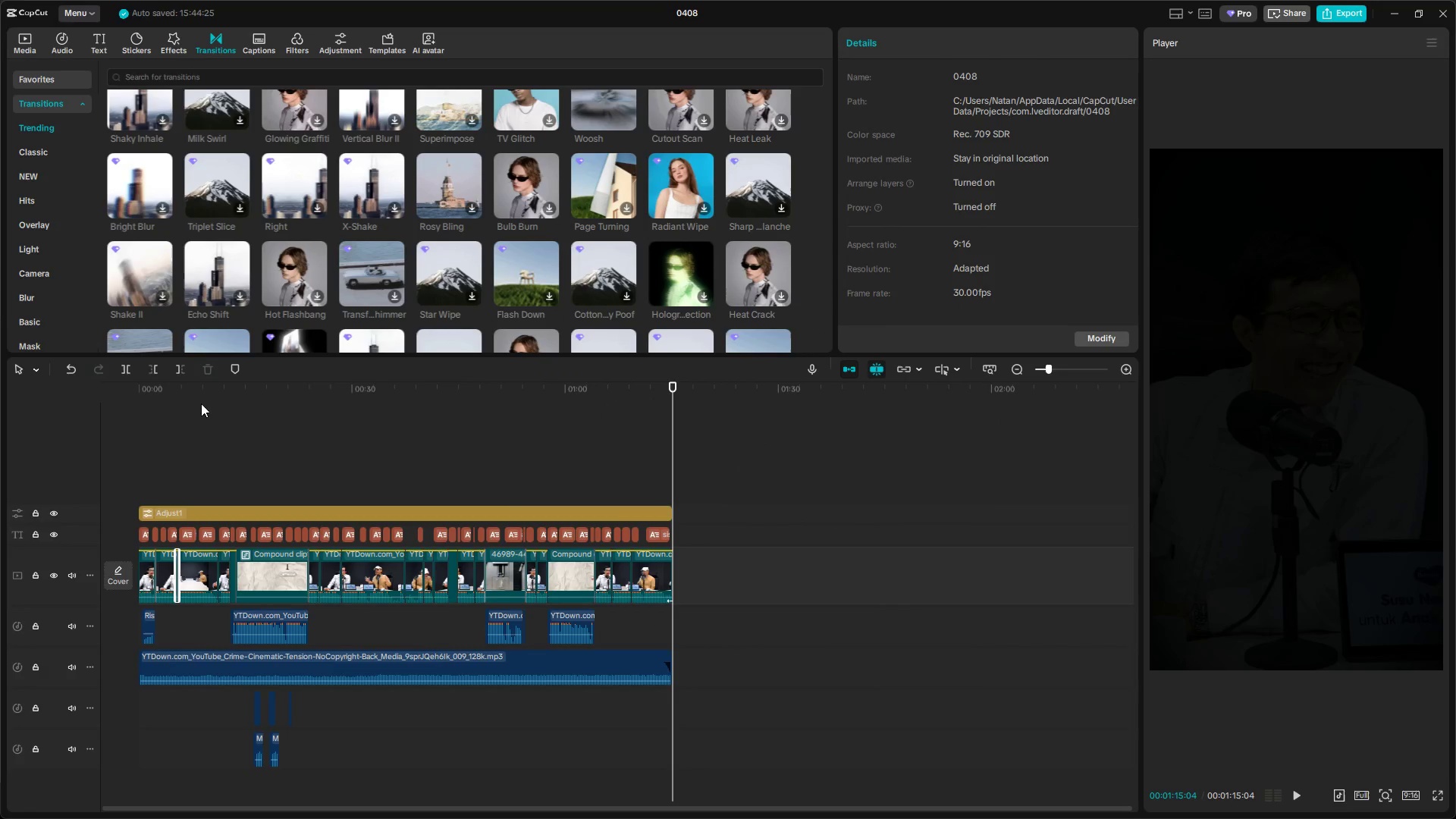 
left_click([141, 479])
 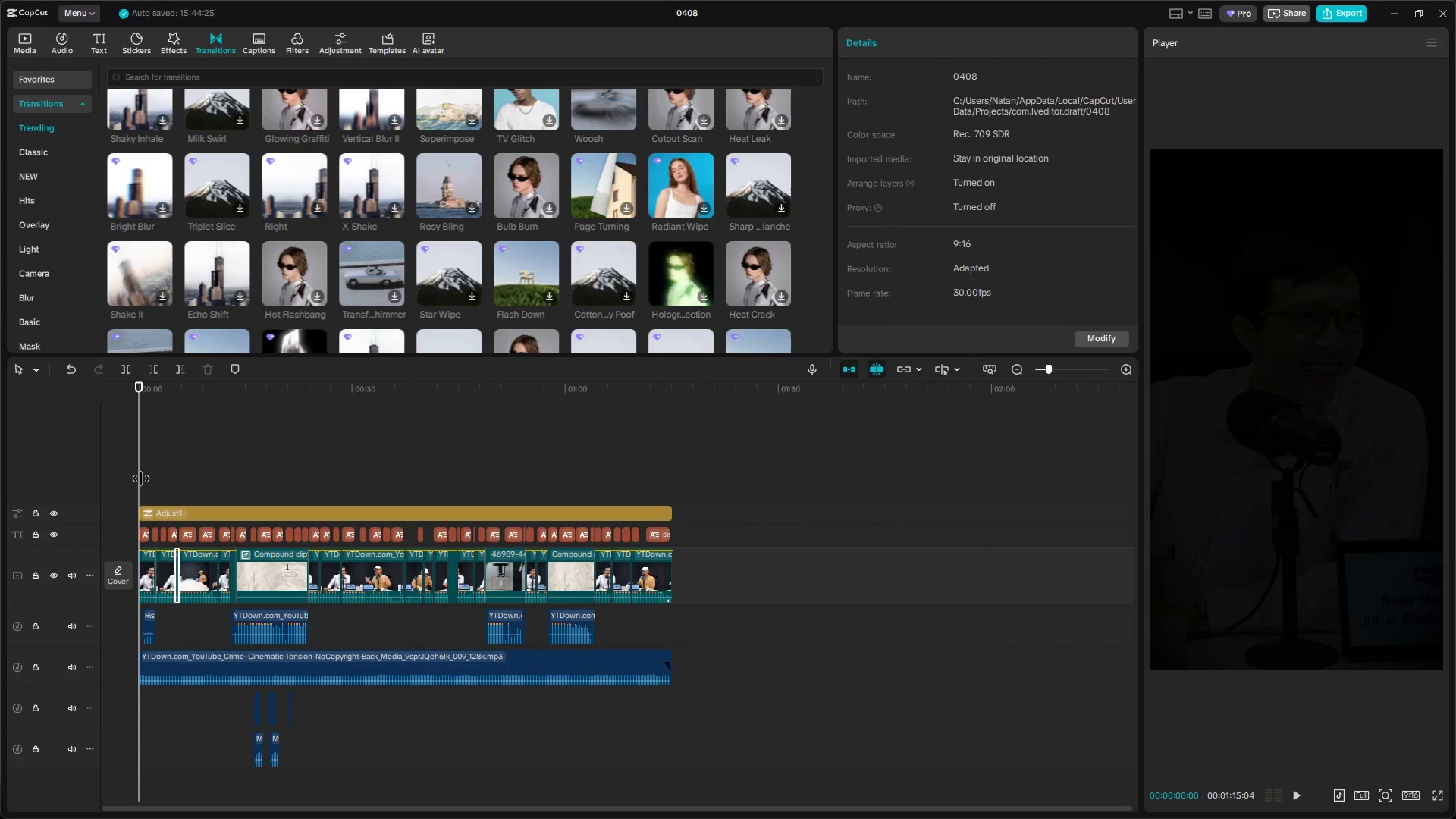 
left_click_drag(start_coordinate=[141, 479], to_coordinate=[124, 479])
 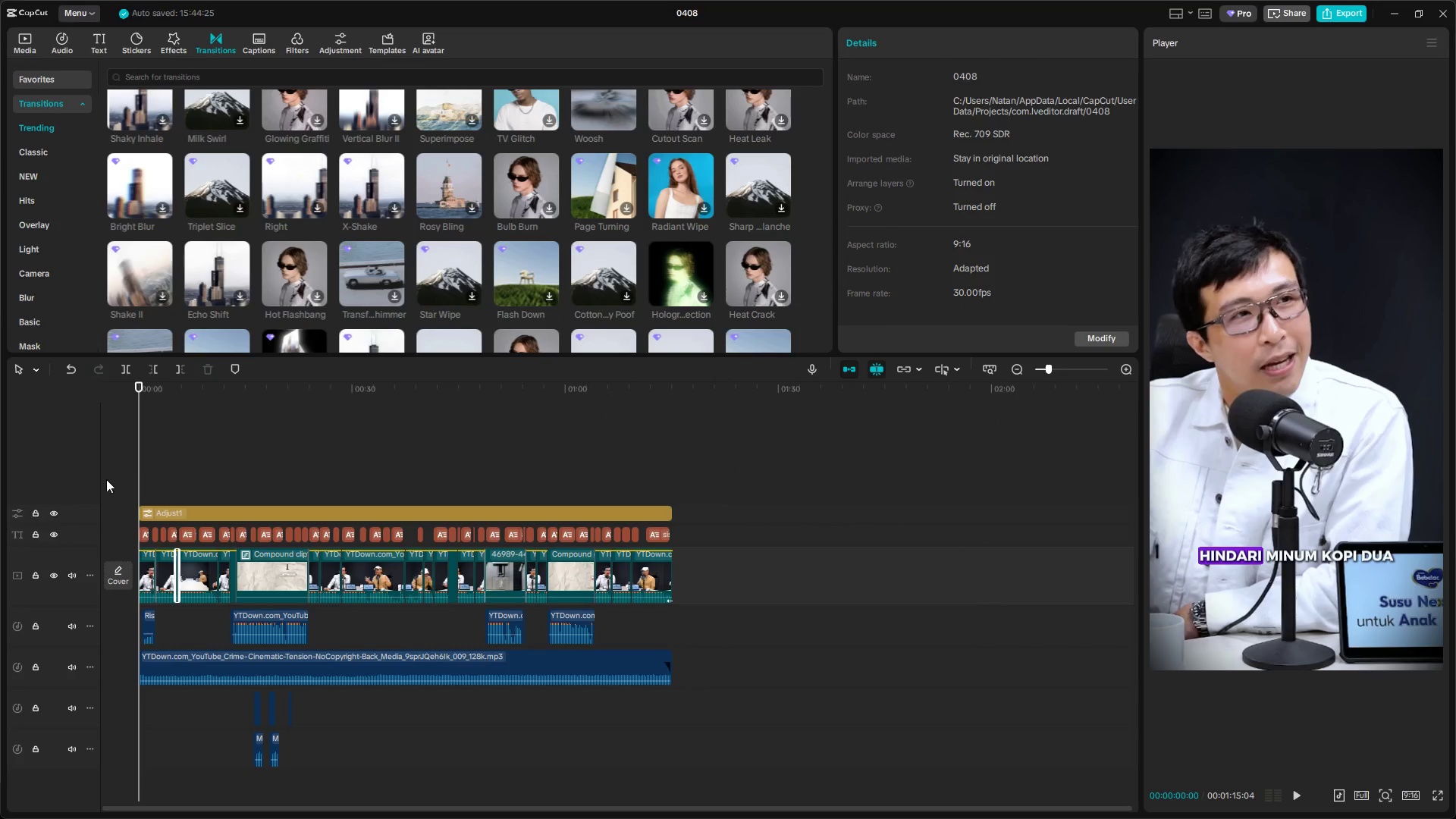 
key(Space)
 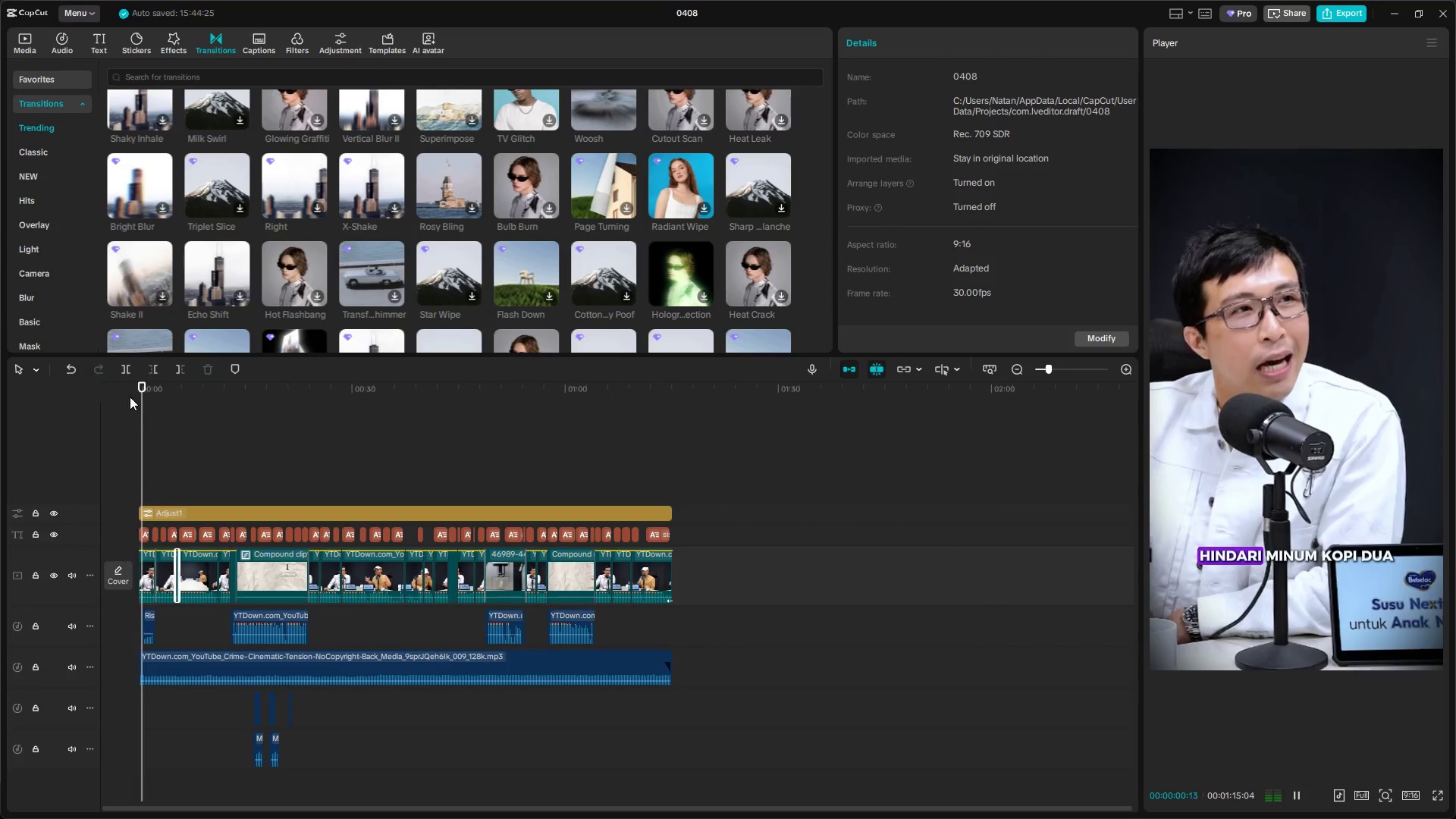 
key(Space)
 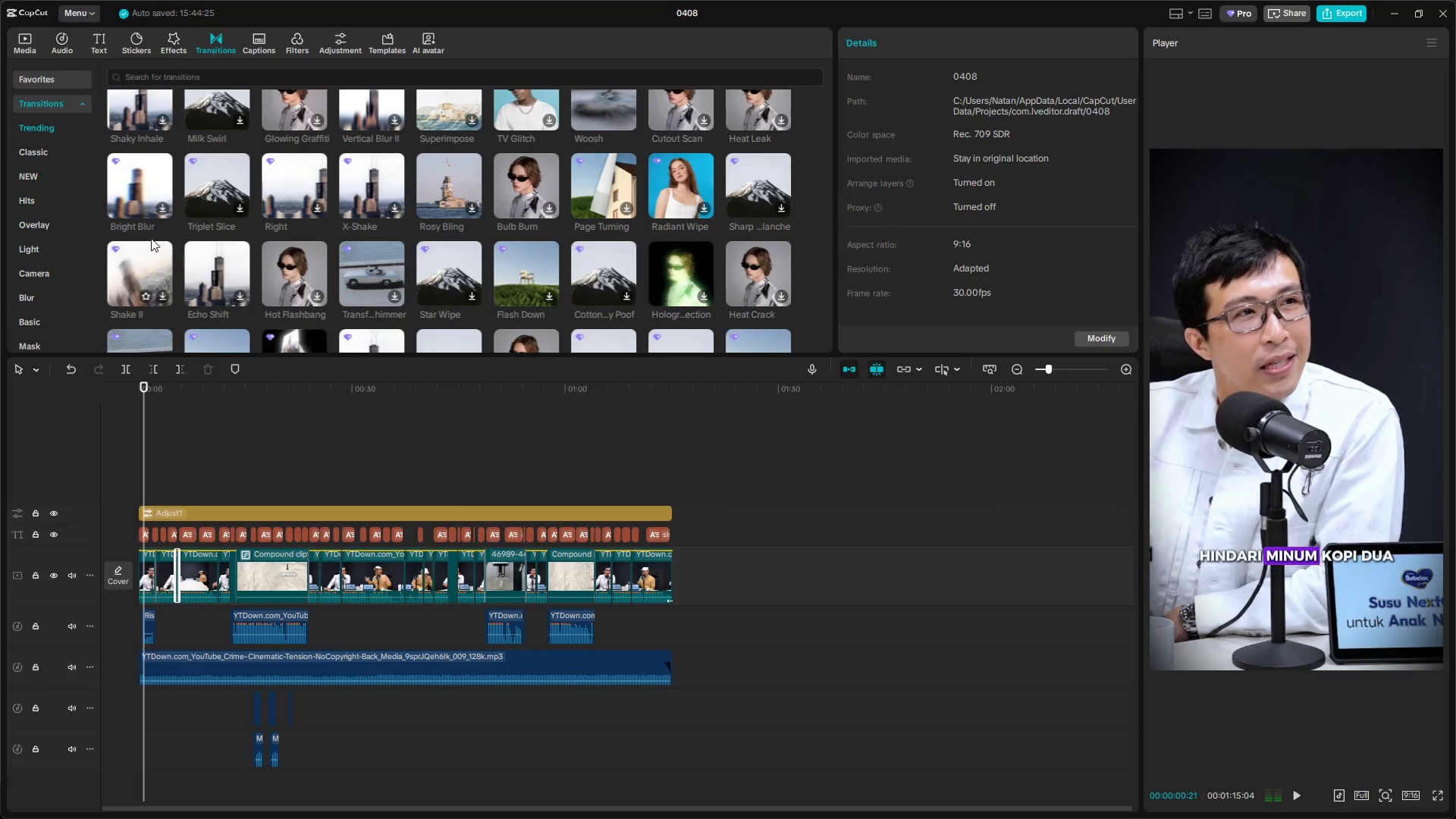 
left_click([59, 21])
 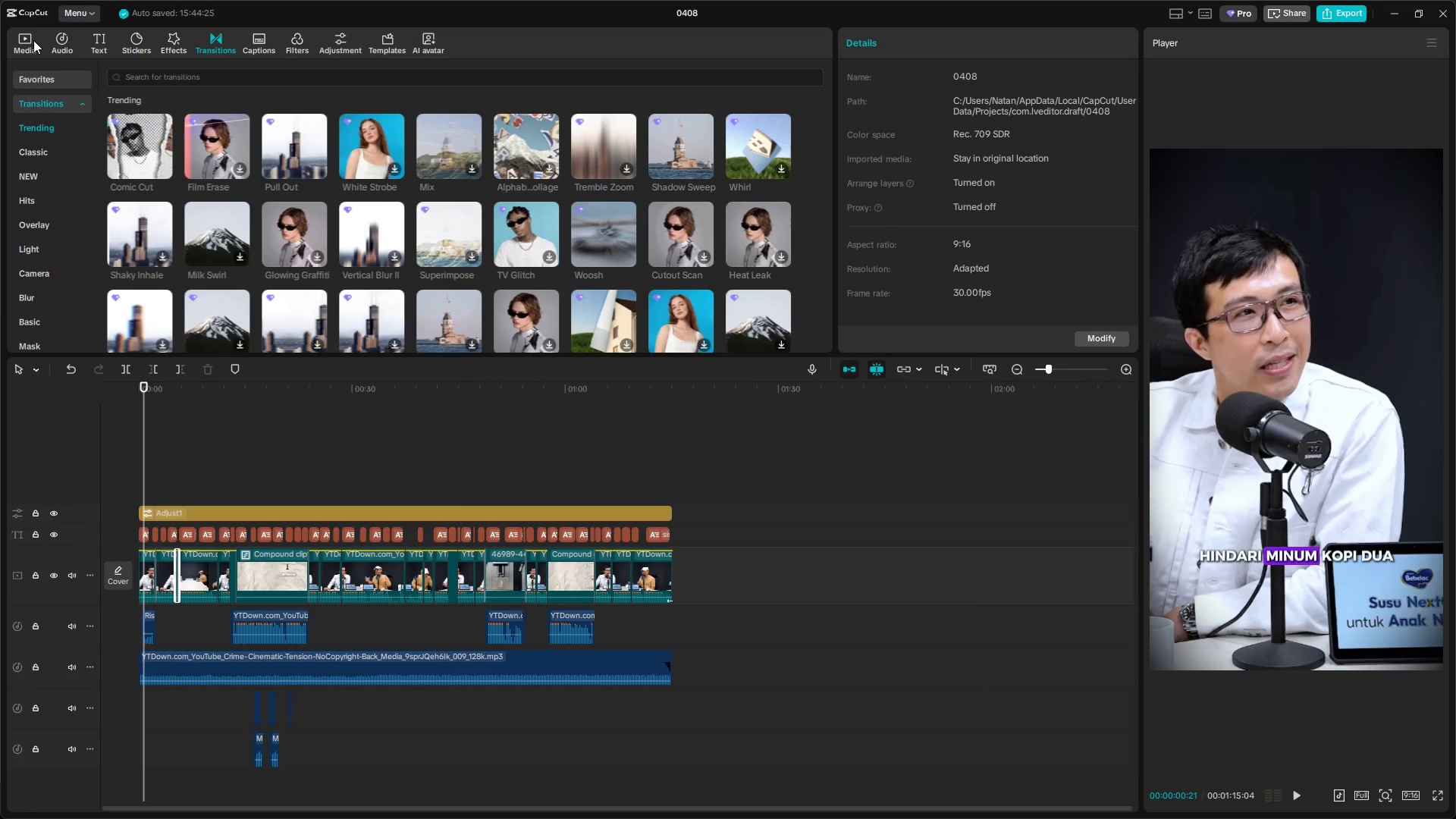 
scroll: coordinate [147, 236], scroll_direction: up, amount: 4.0
 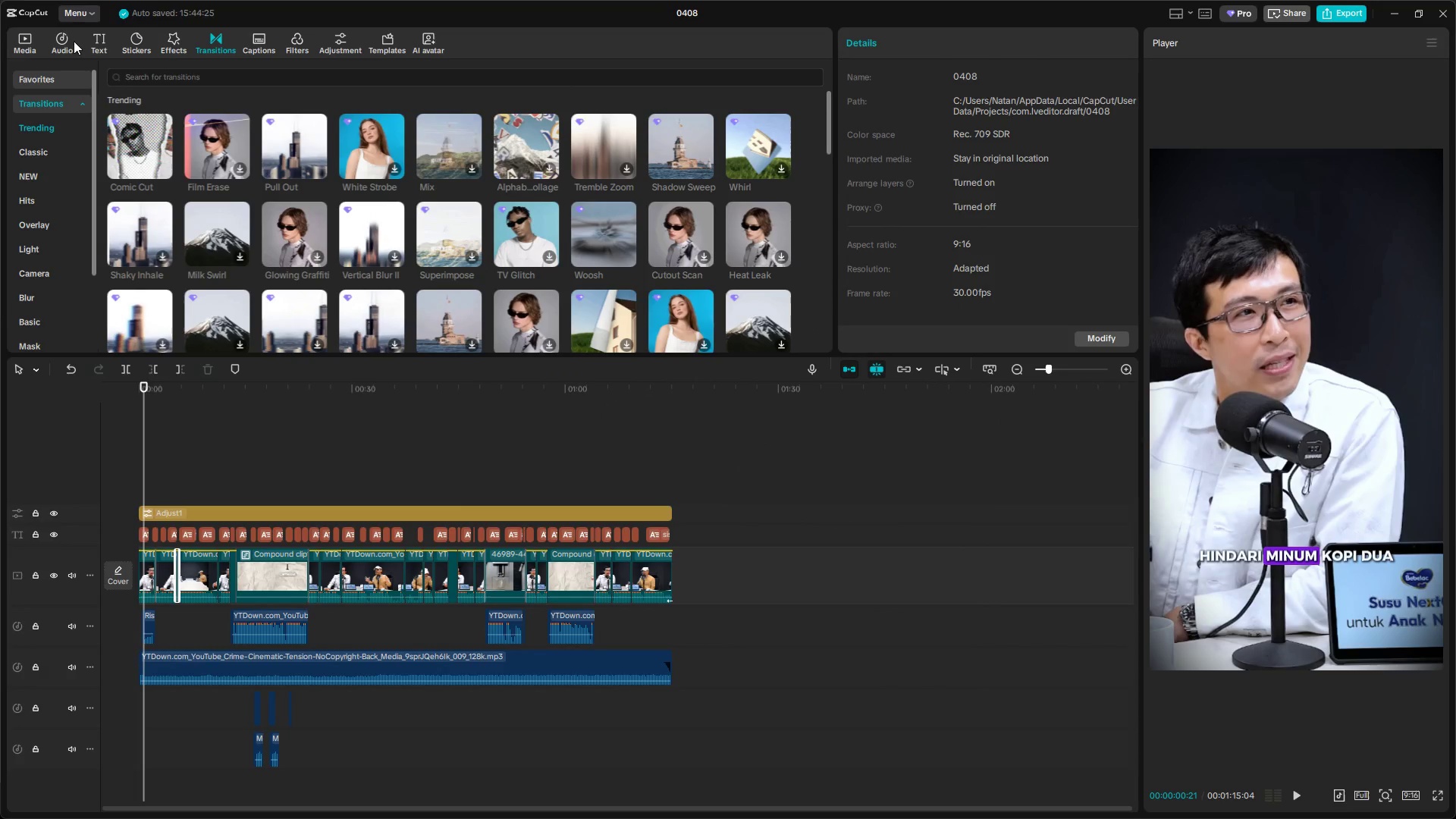 
double_click([28, 42])
 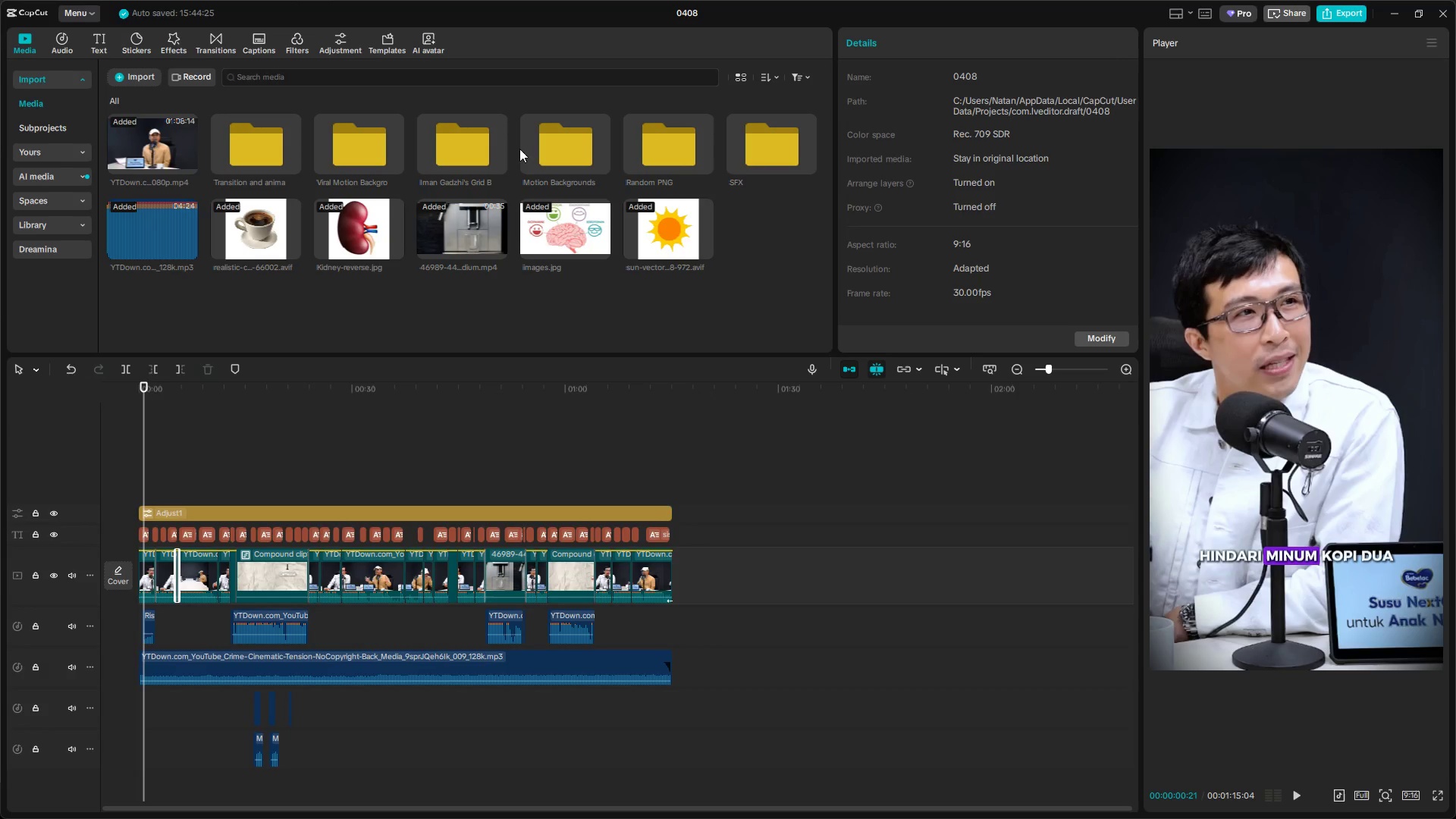 
double_click([585, 146])
 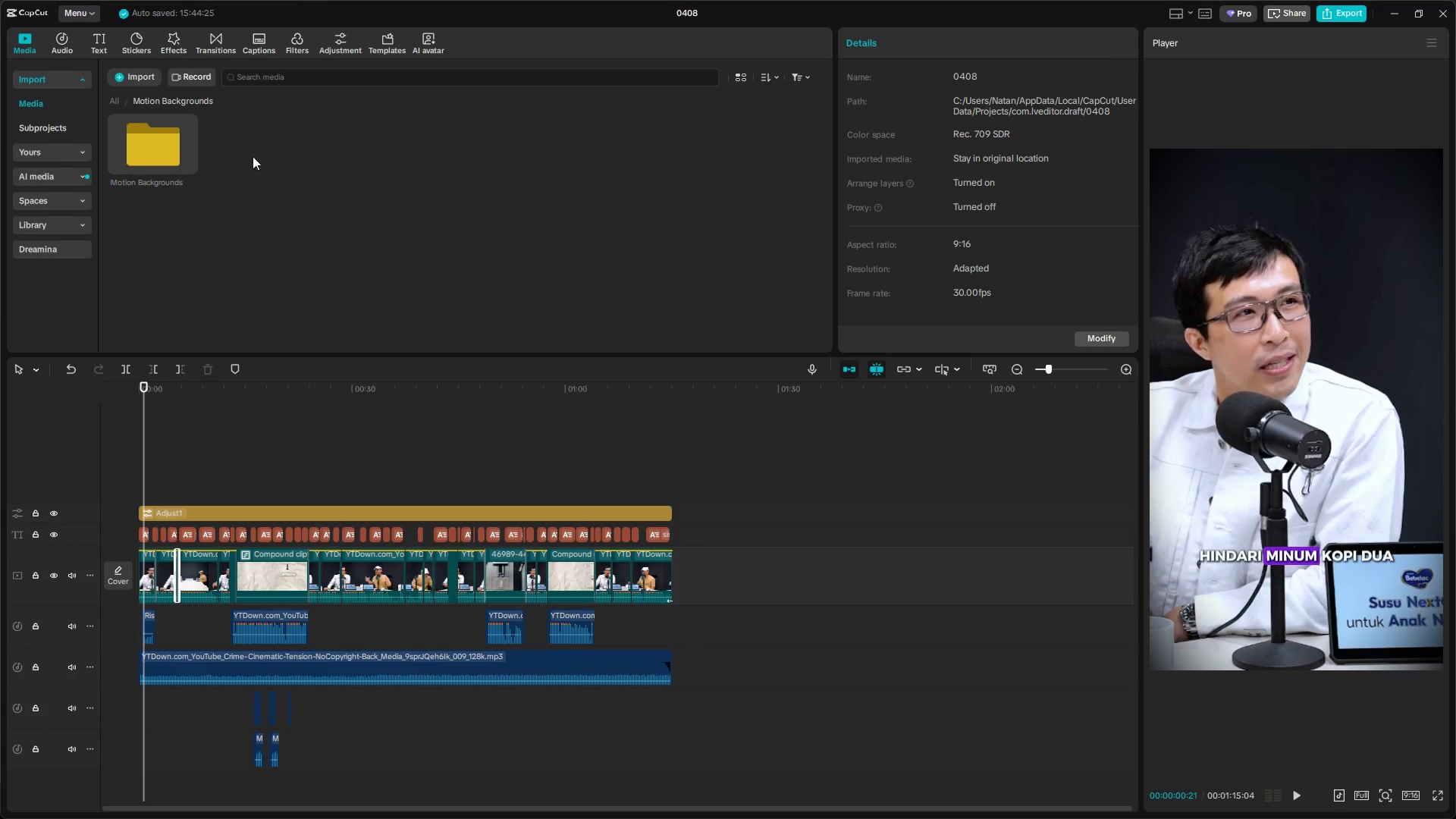 
double_click([149, 140])
 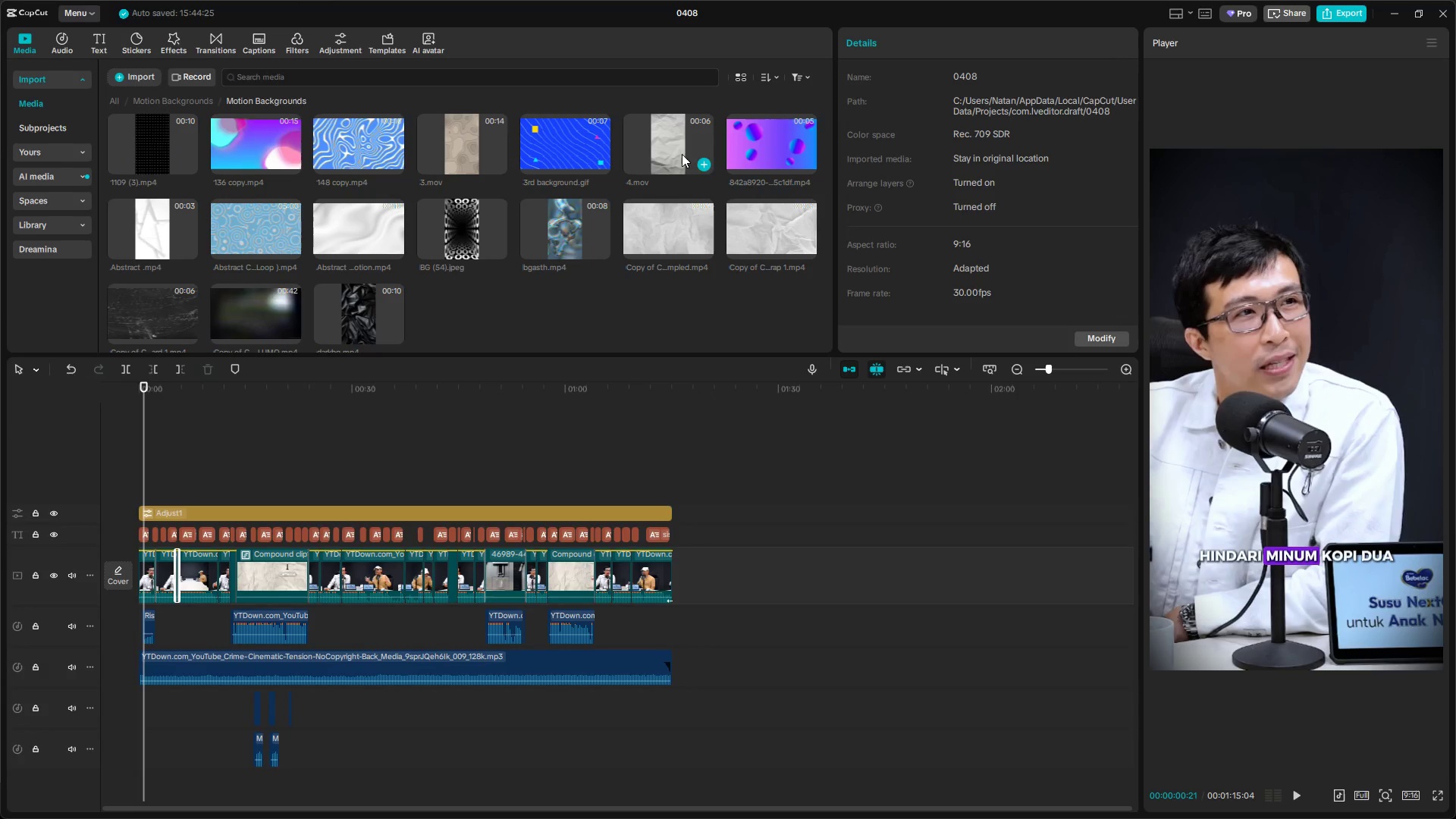 
scroll: coordinate [224, 228], scroll_direction: down, amount: 2.0
 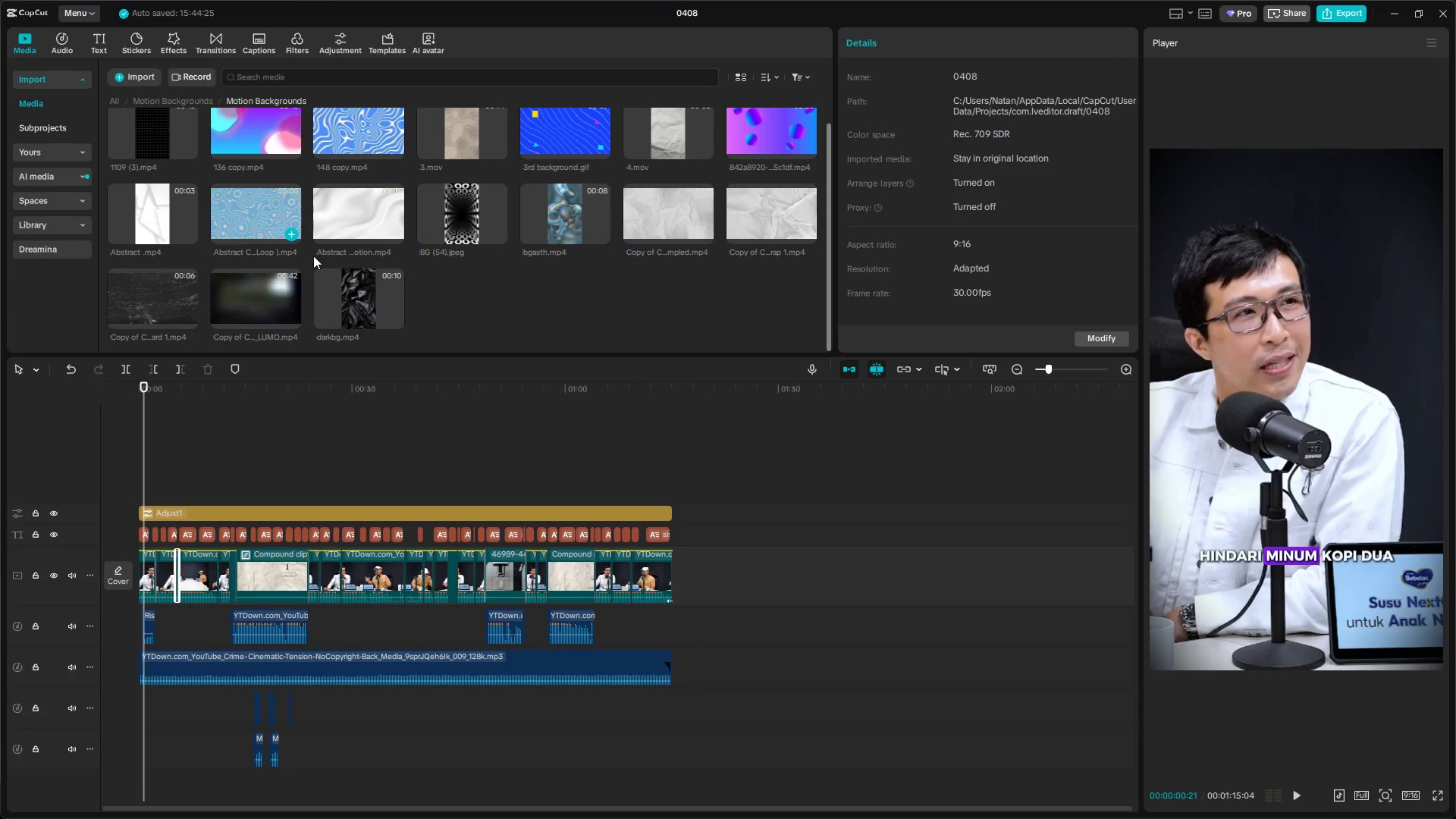 
mouse_move([379, 285])
 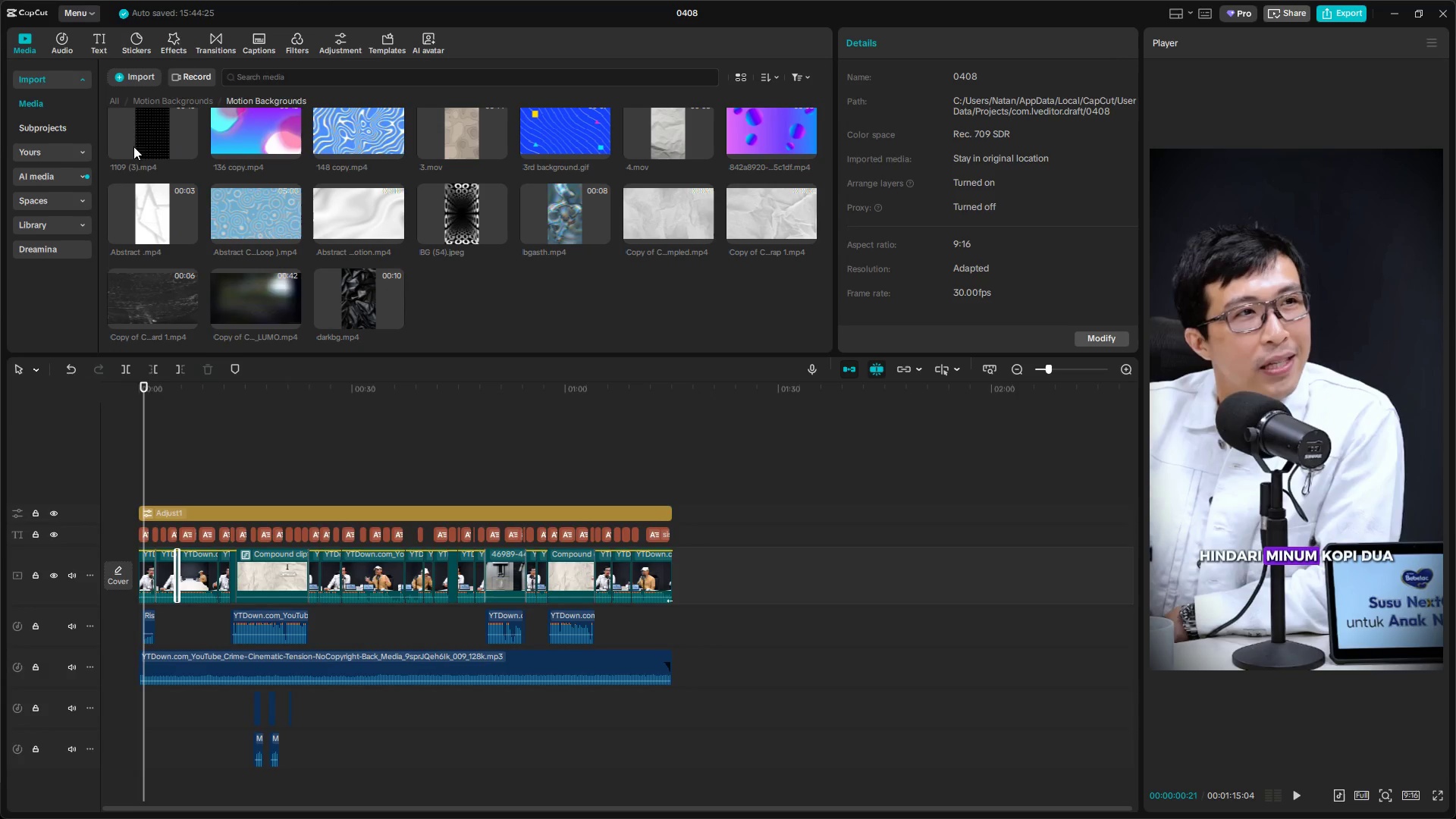 
scroll: coordinate [238, 228], scroll_direction: up, amount: 3.0
 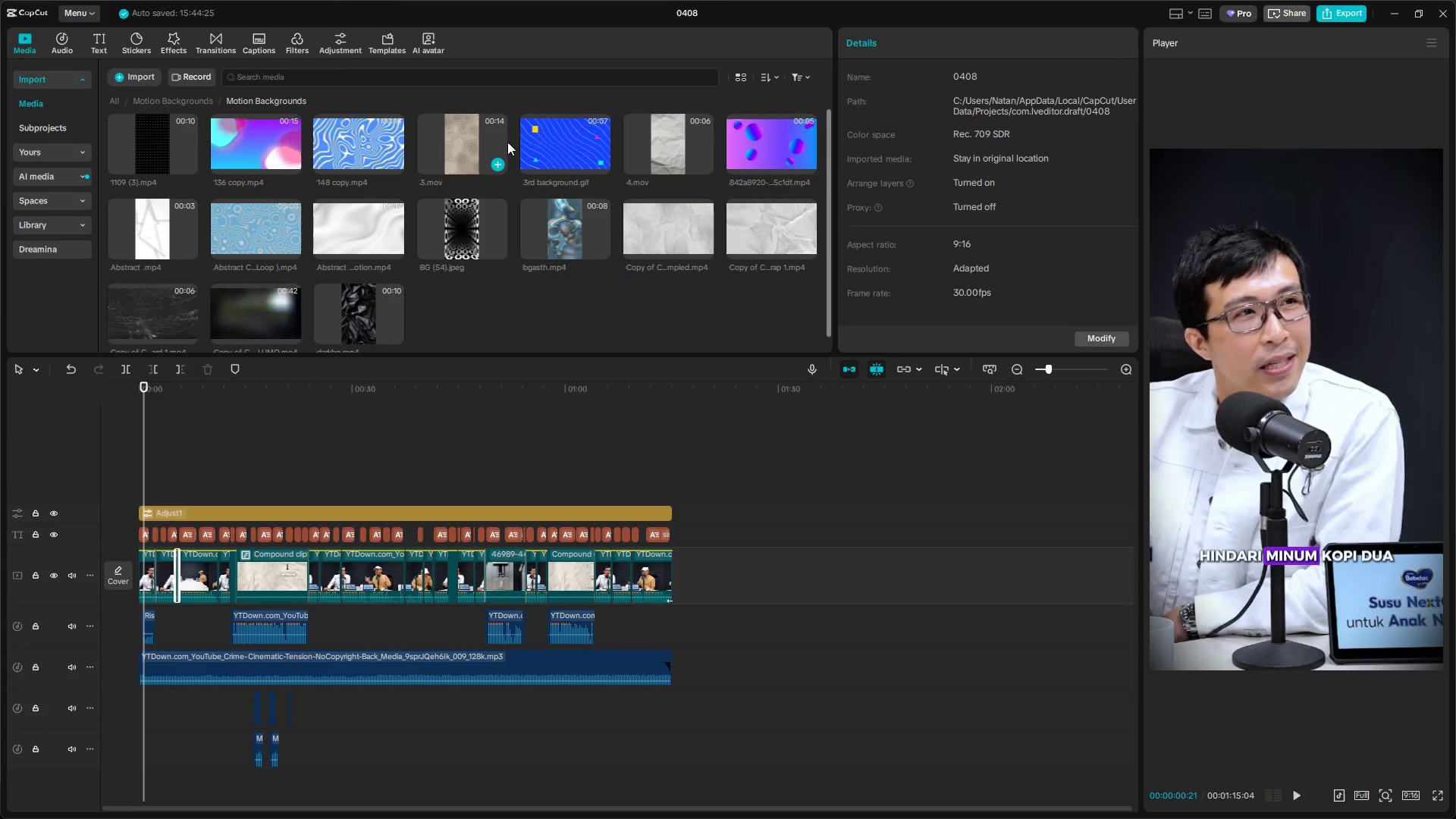 
left_click([469, 127])
 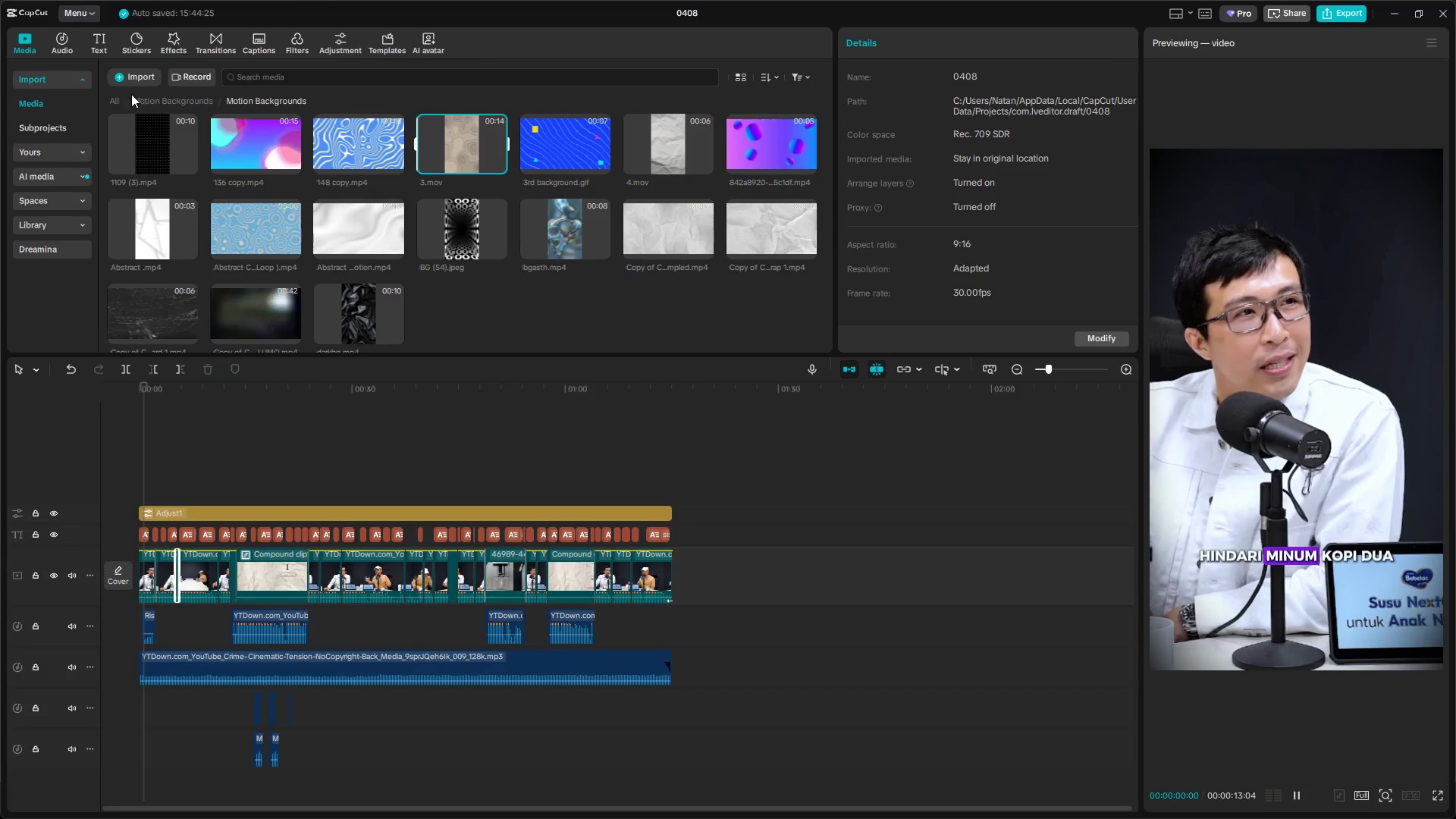 
double_click([196, 97])
 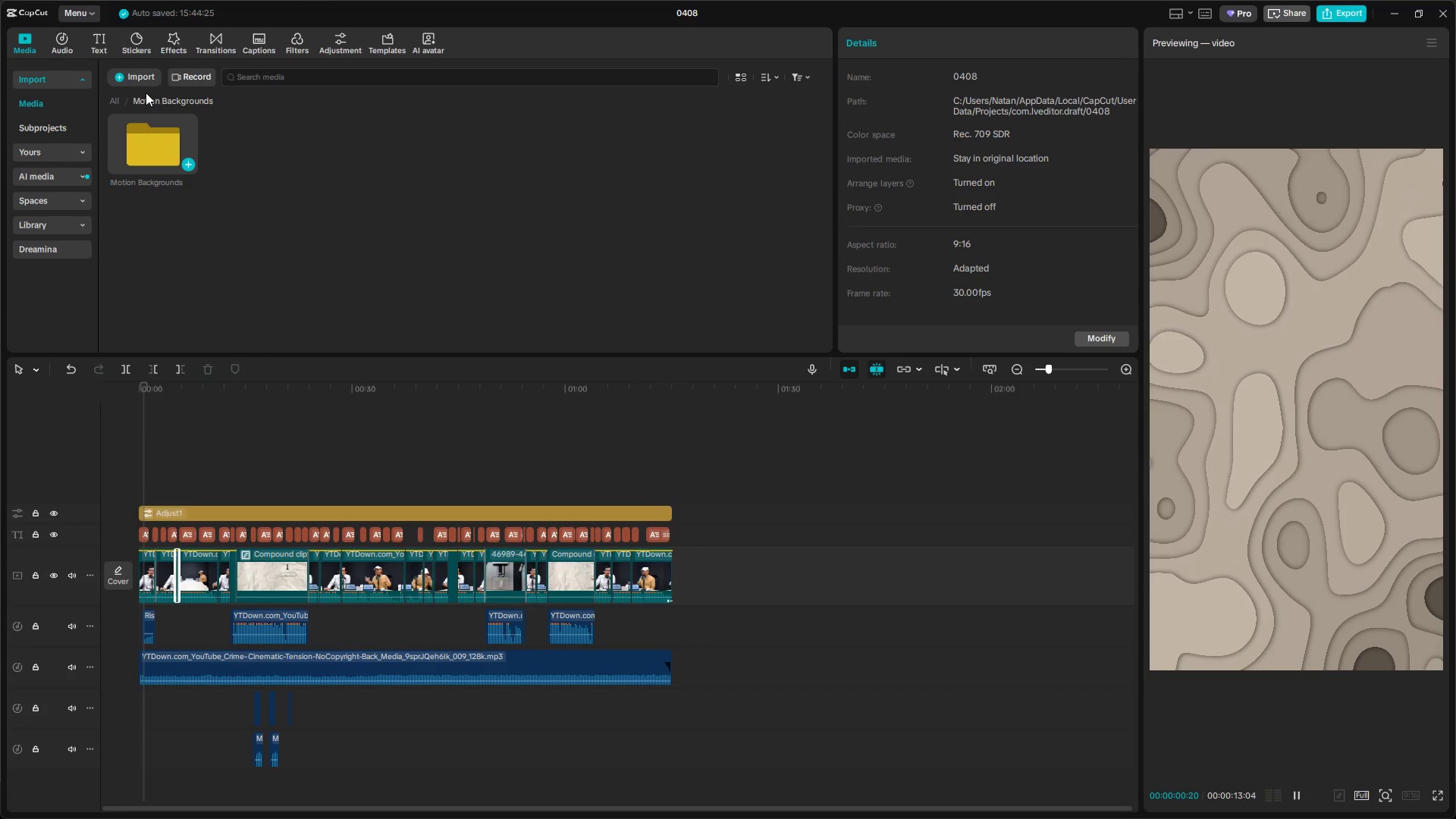 
left_click([116, 97])
 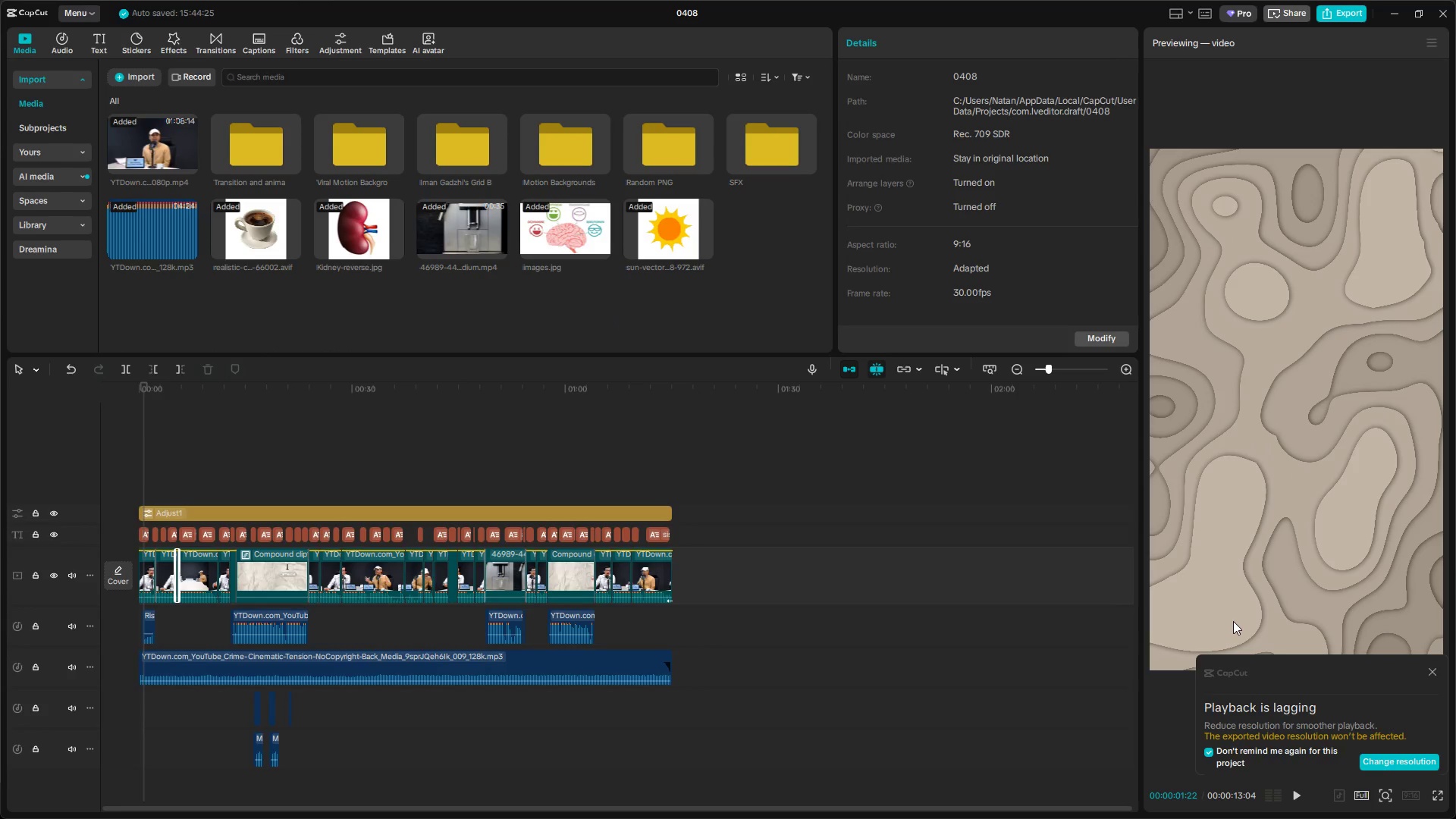 
wait(5.17)
 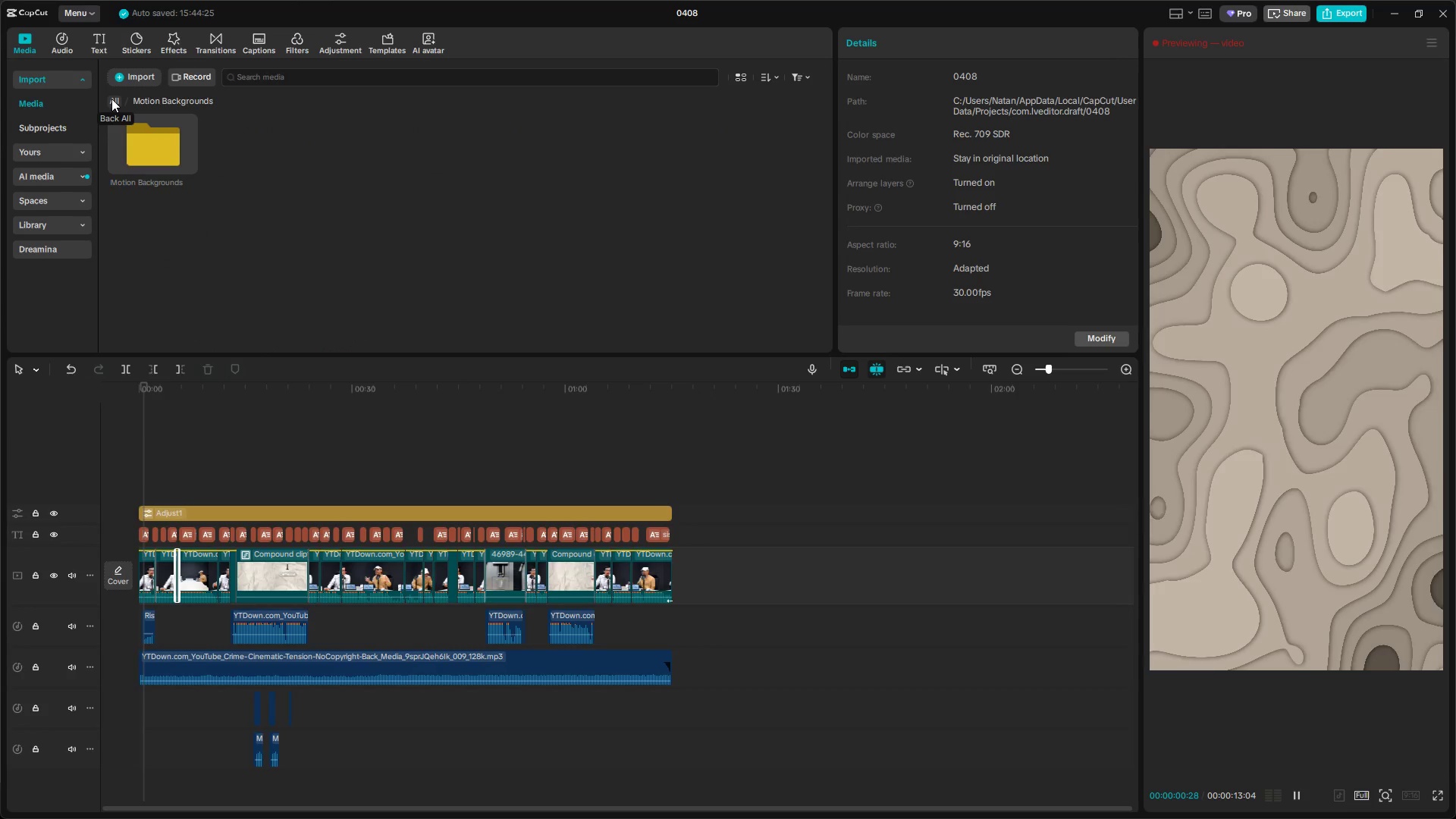 
left_click([1430, 667])
 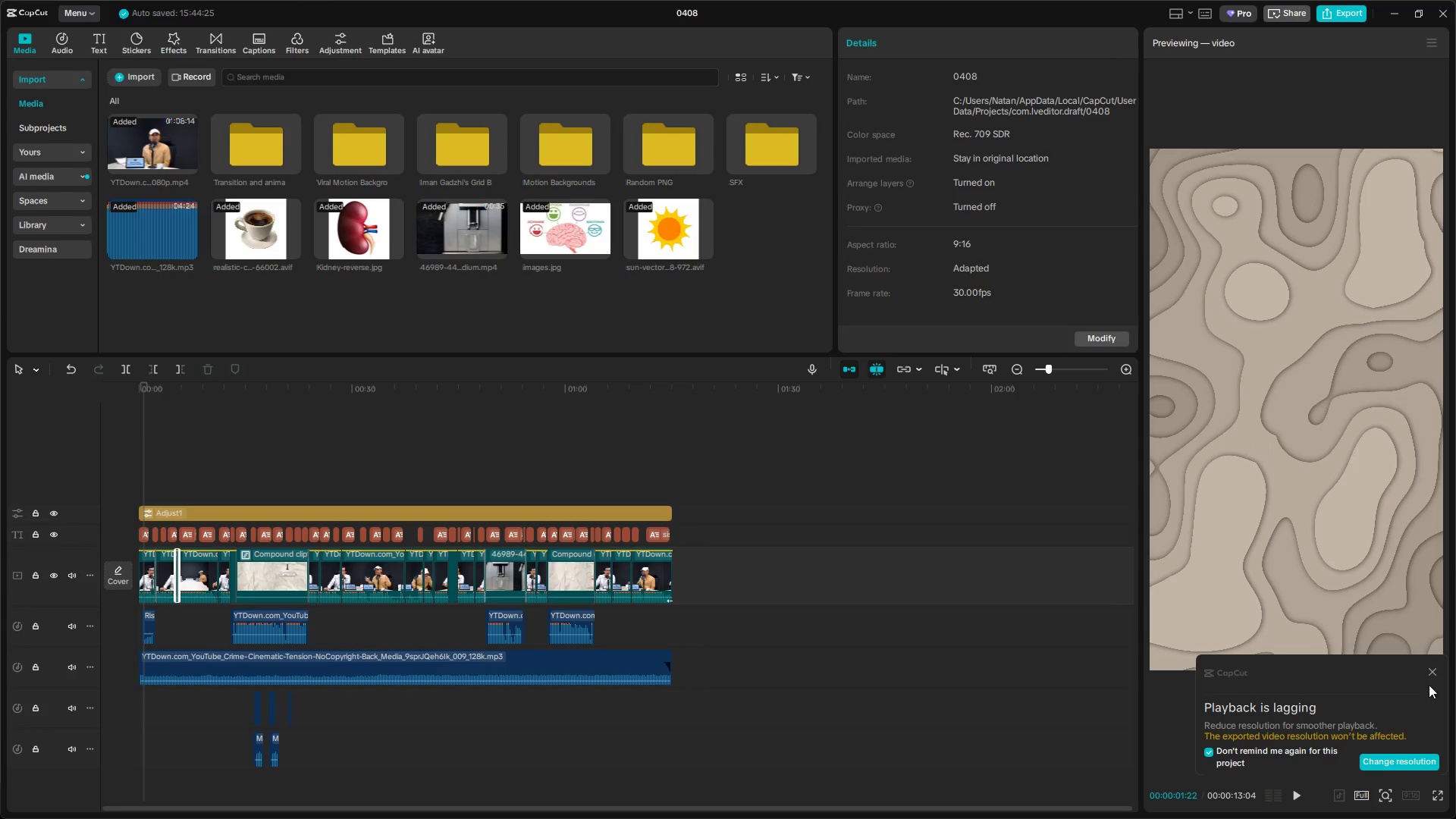 
double_click([1430, 671])
 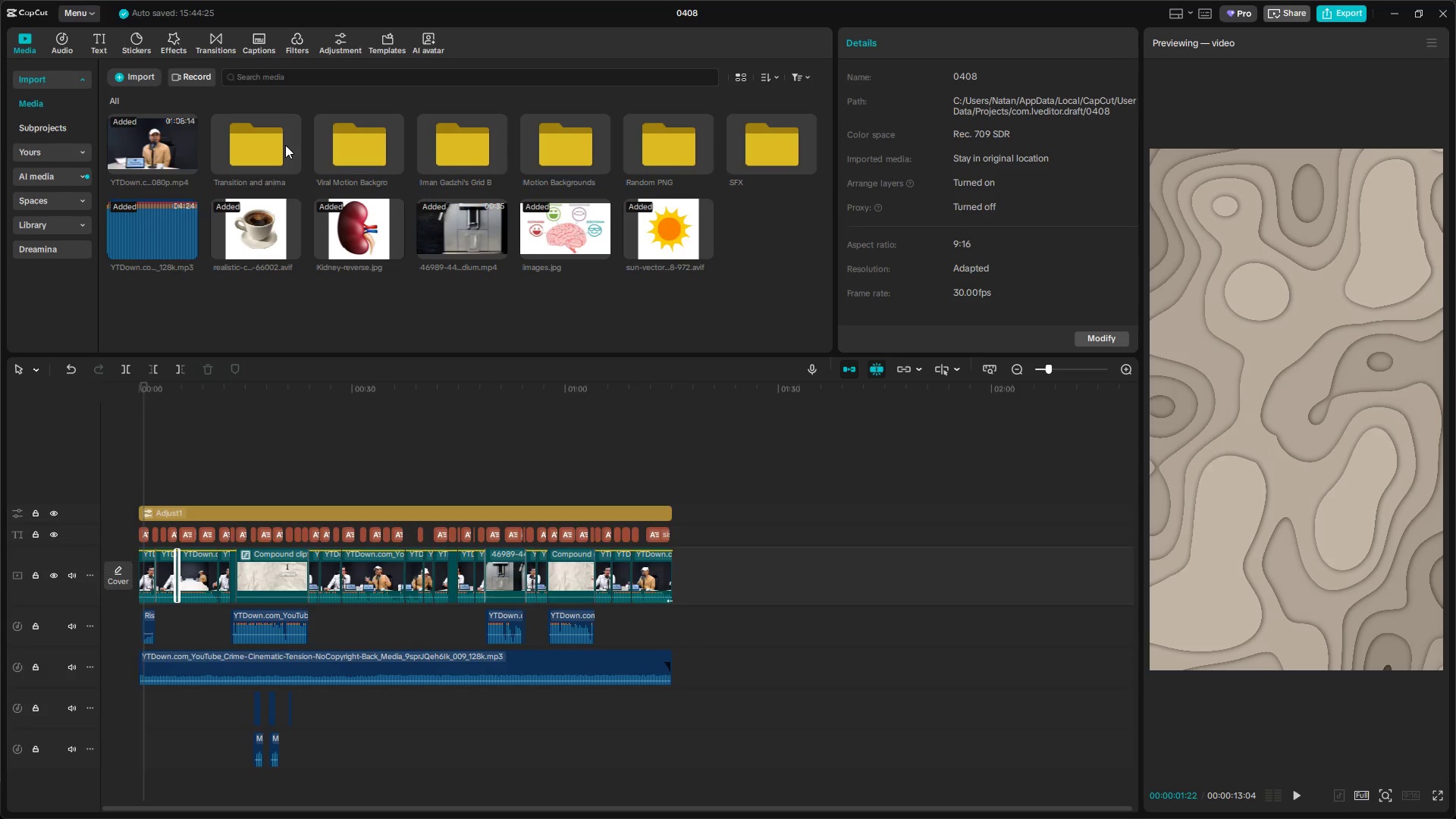 
double_click([249, 137])
 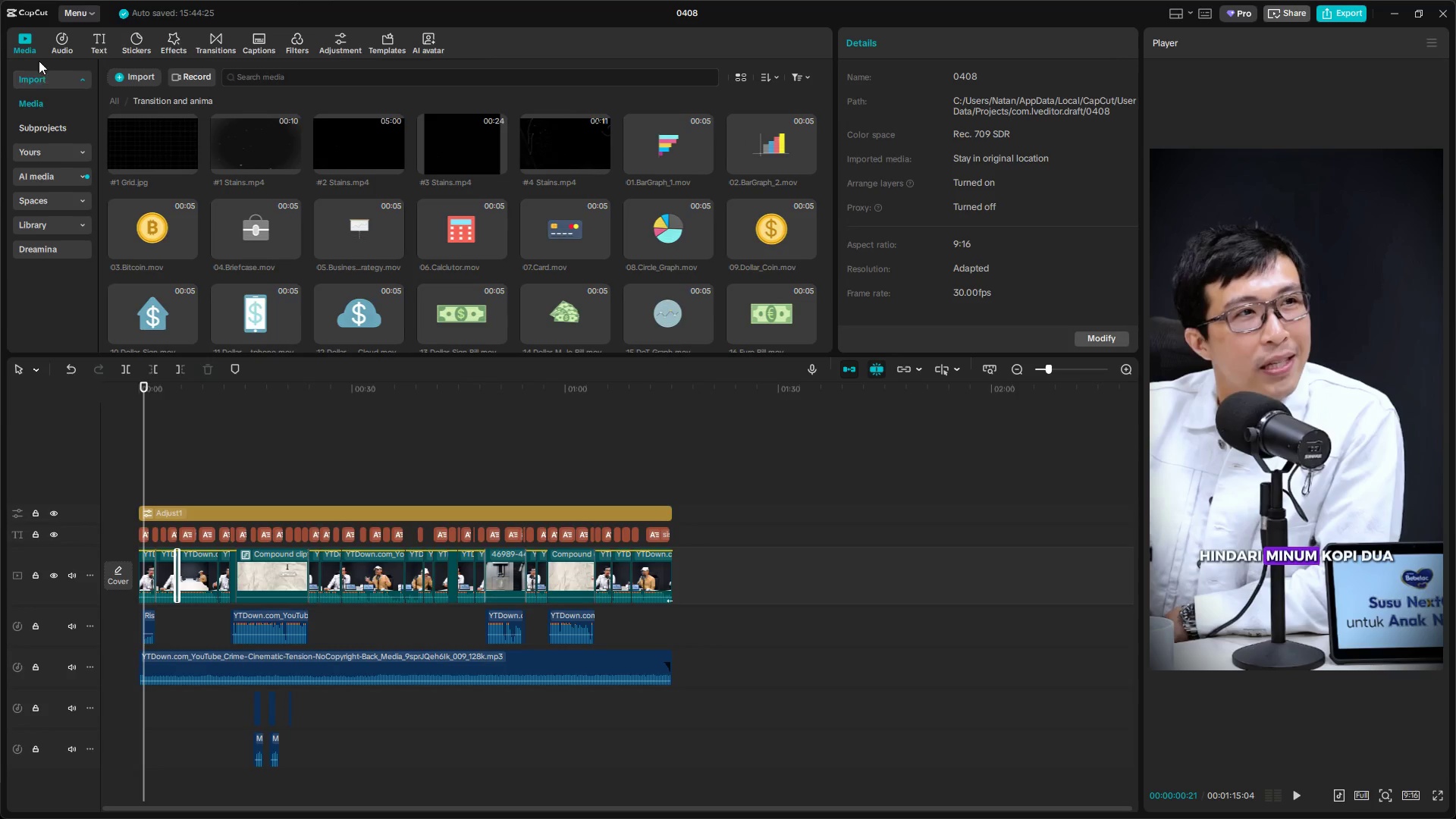 
left_click([118, 100])
 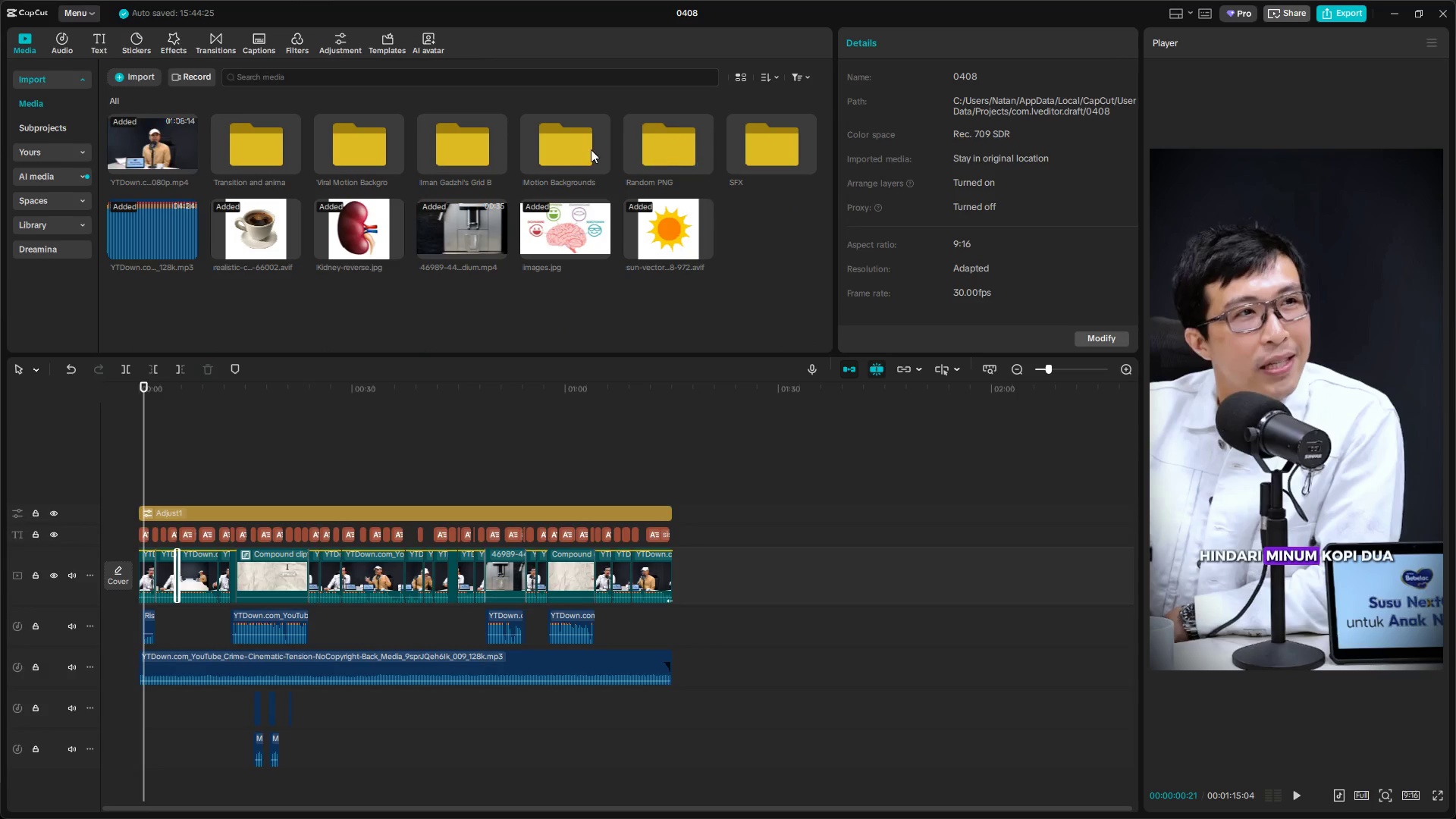 
double_click([563, 146])
 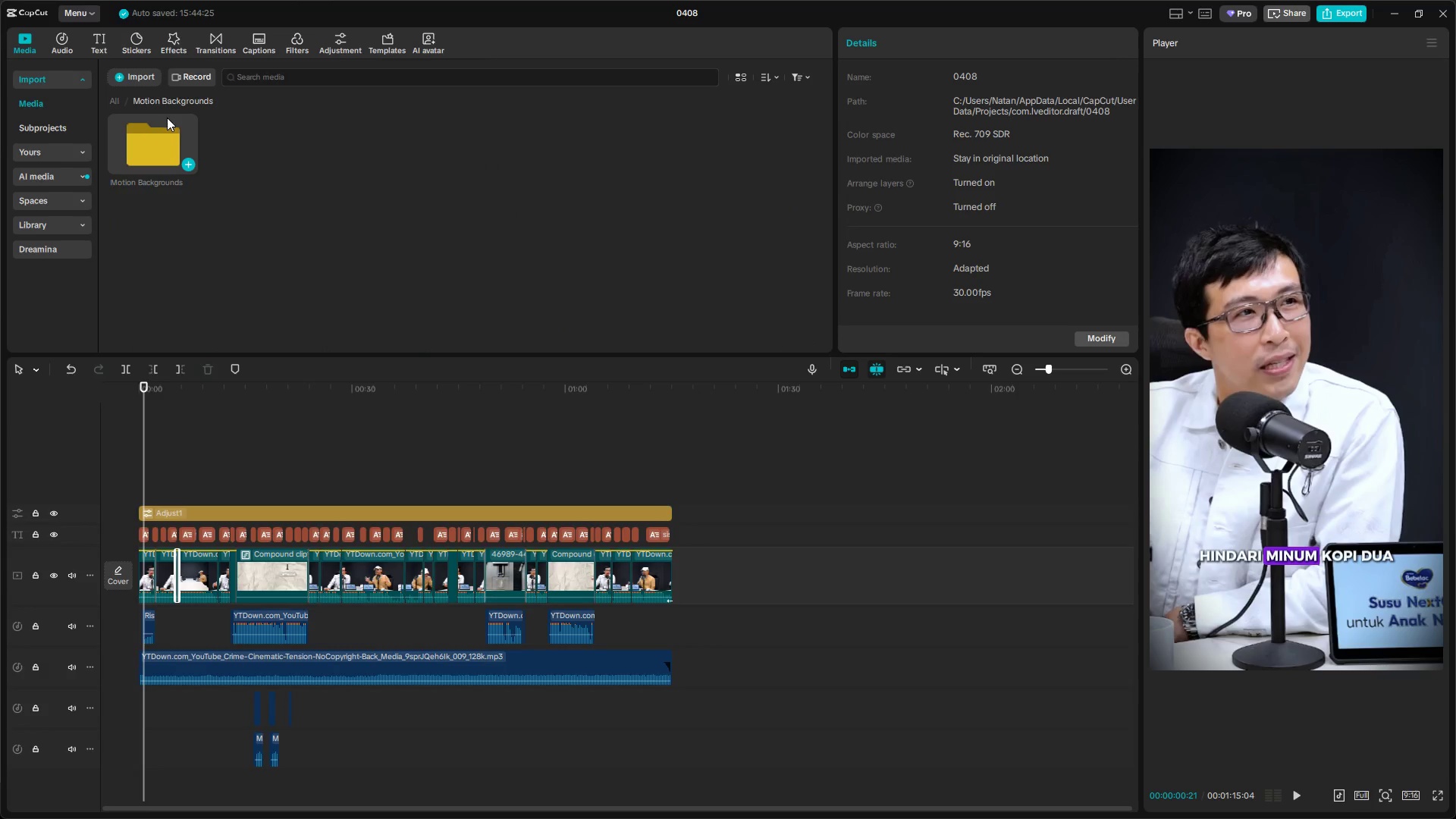 
double_click([171, 130])
 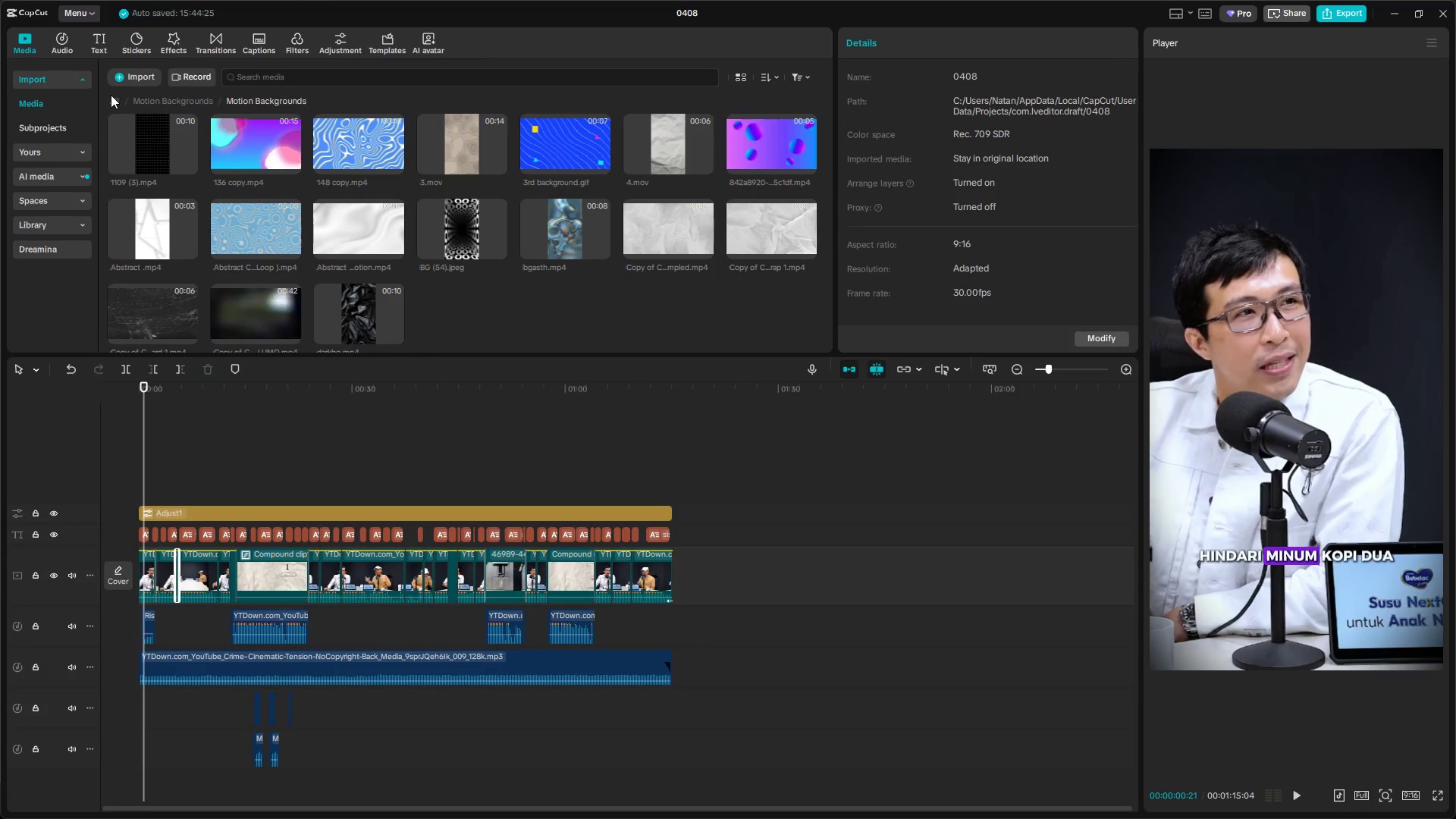 
left_click([111, 95])
 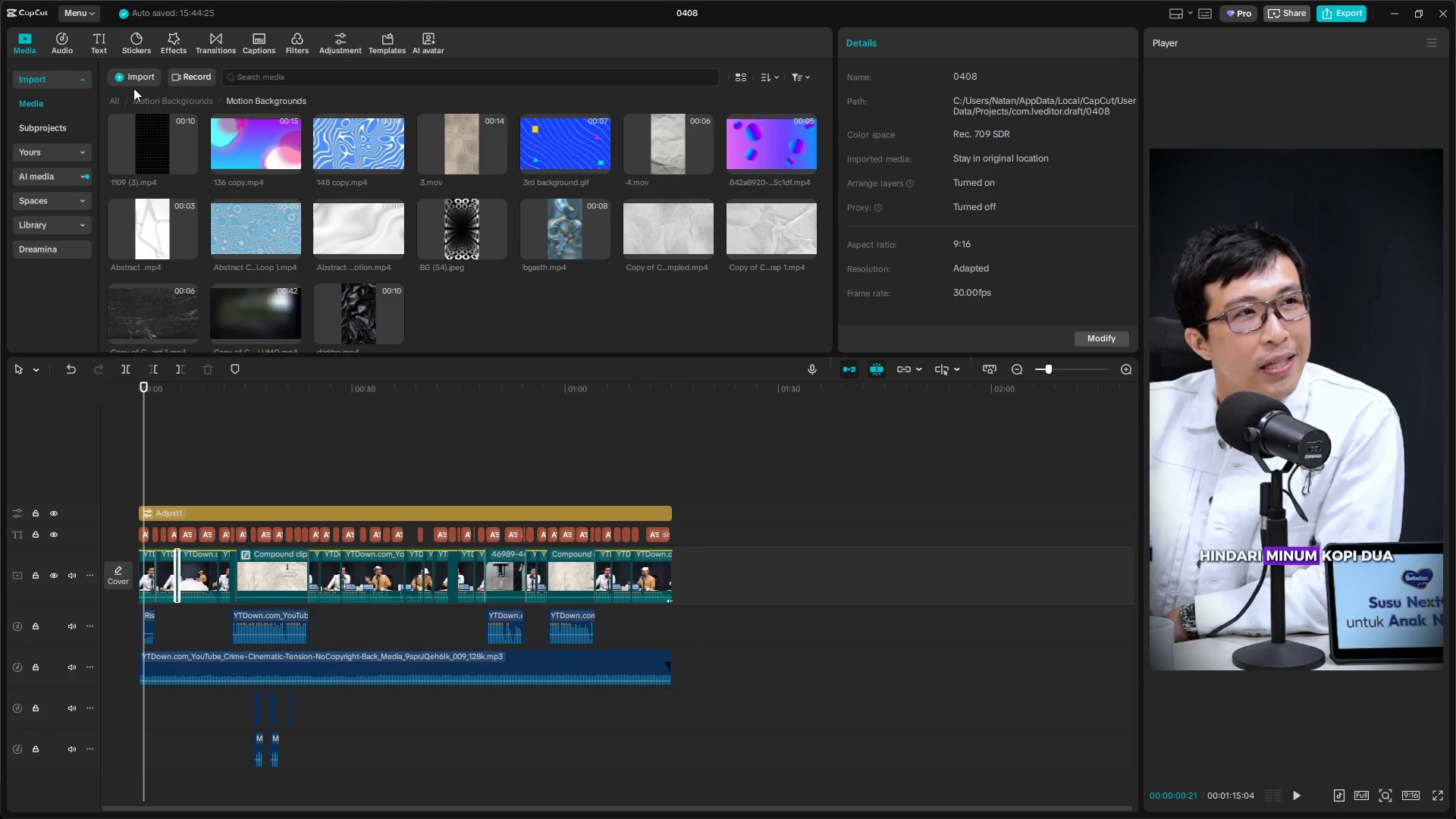 
double_click([105, 99])
 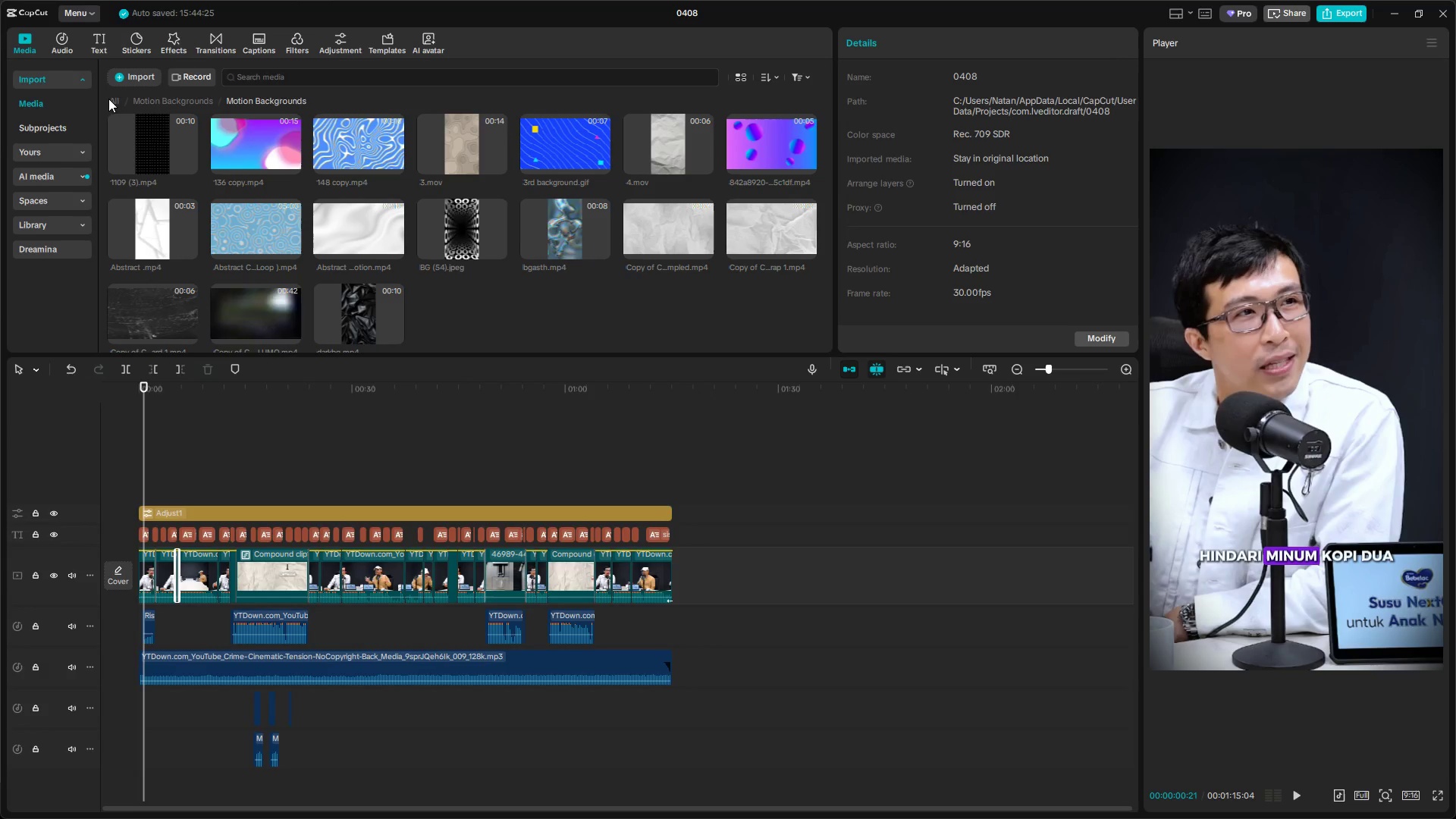 
triple_click([111, 99])
 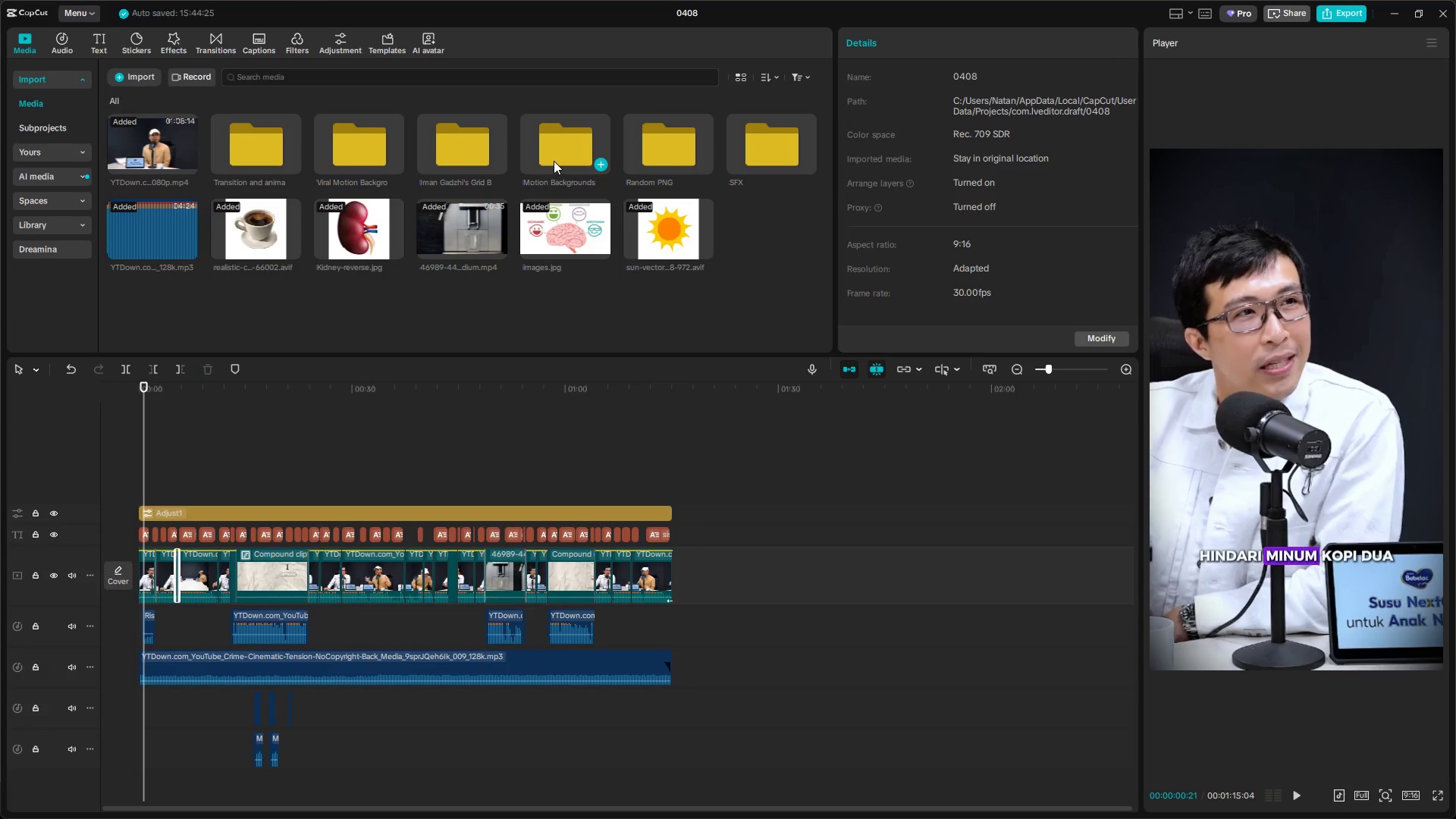 
double_click([485, 152])
 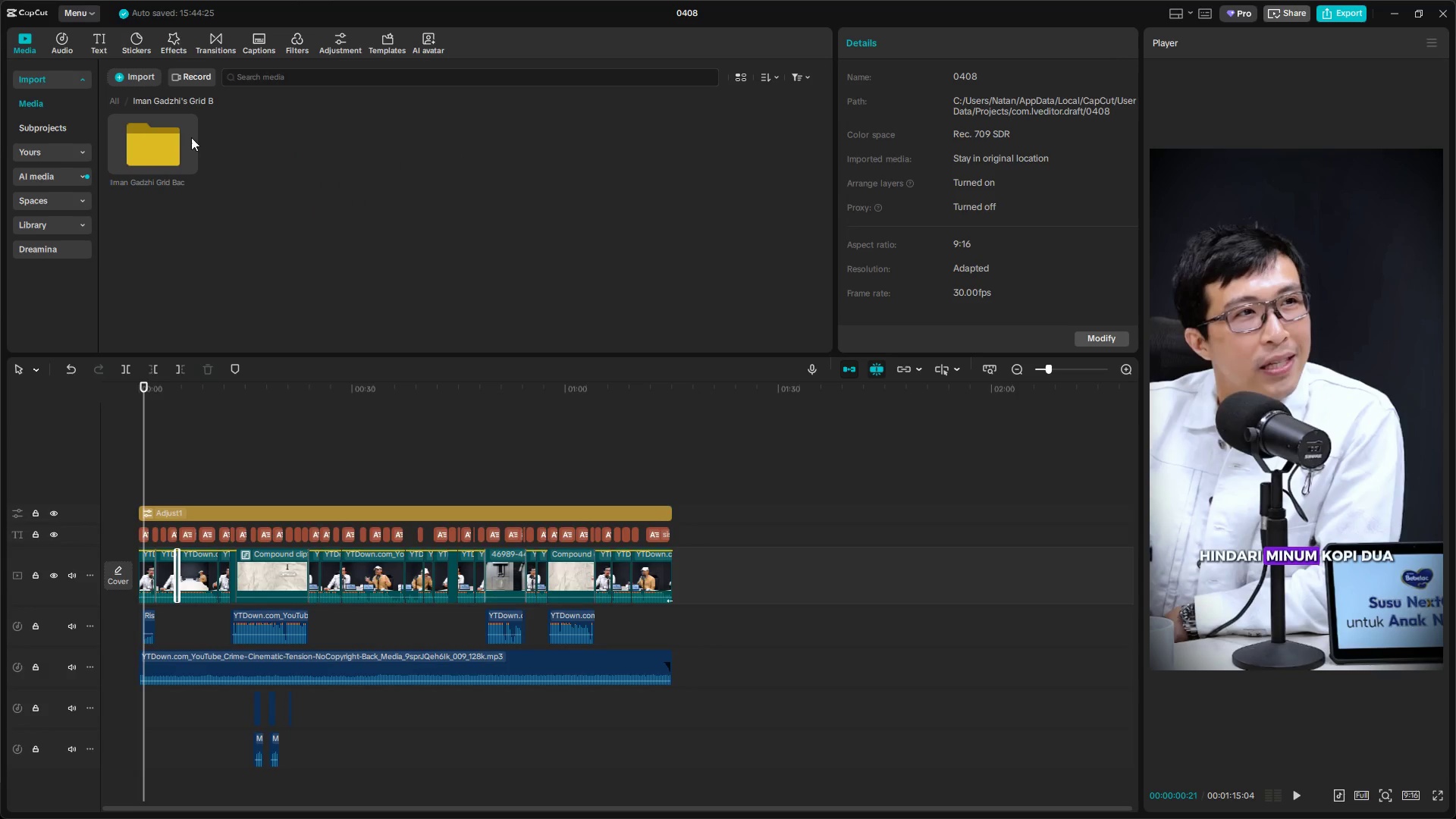 
double_click([186, 137])
 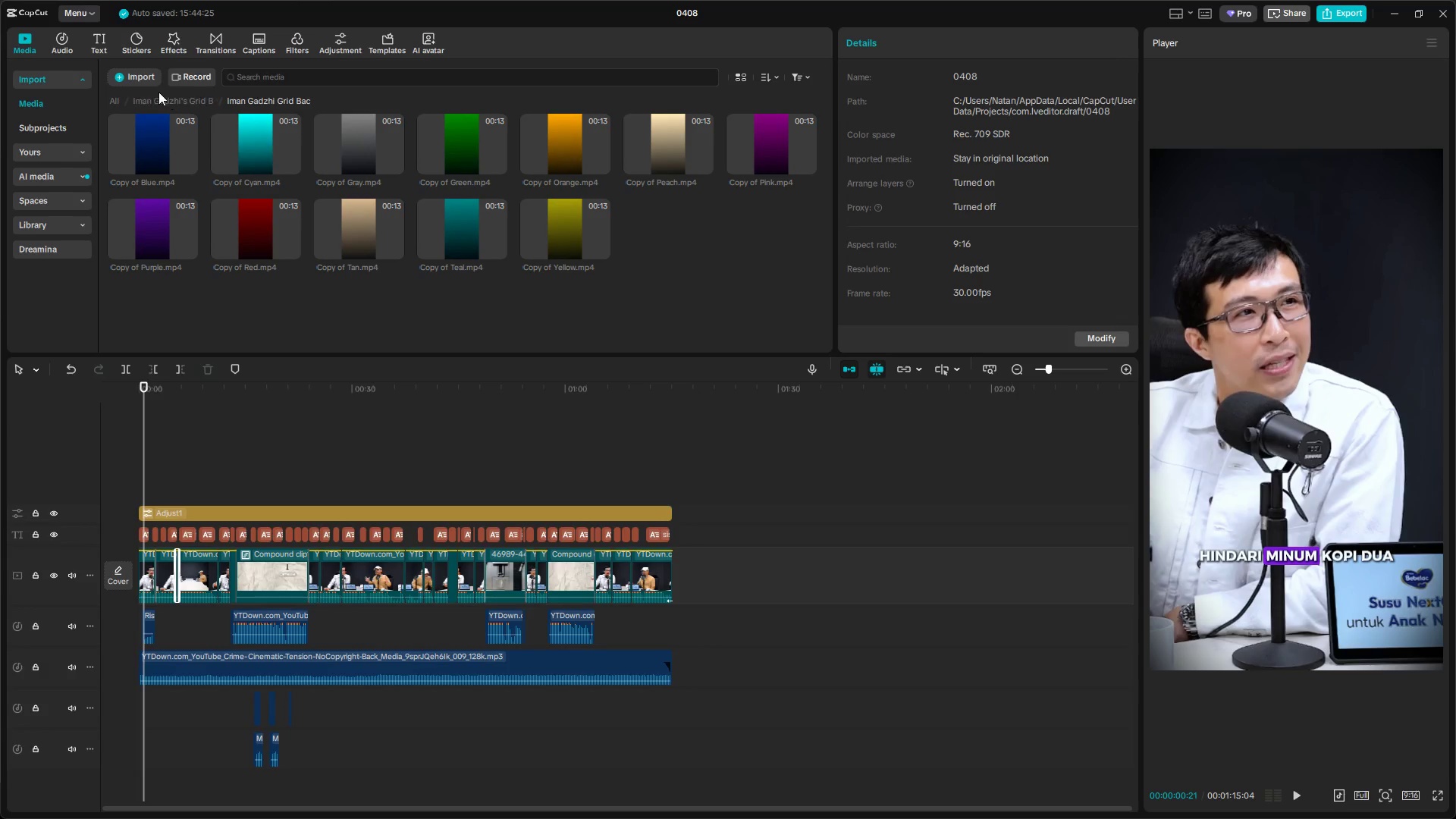 
left_click([151, 101])
 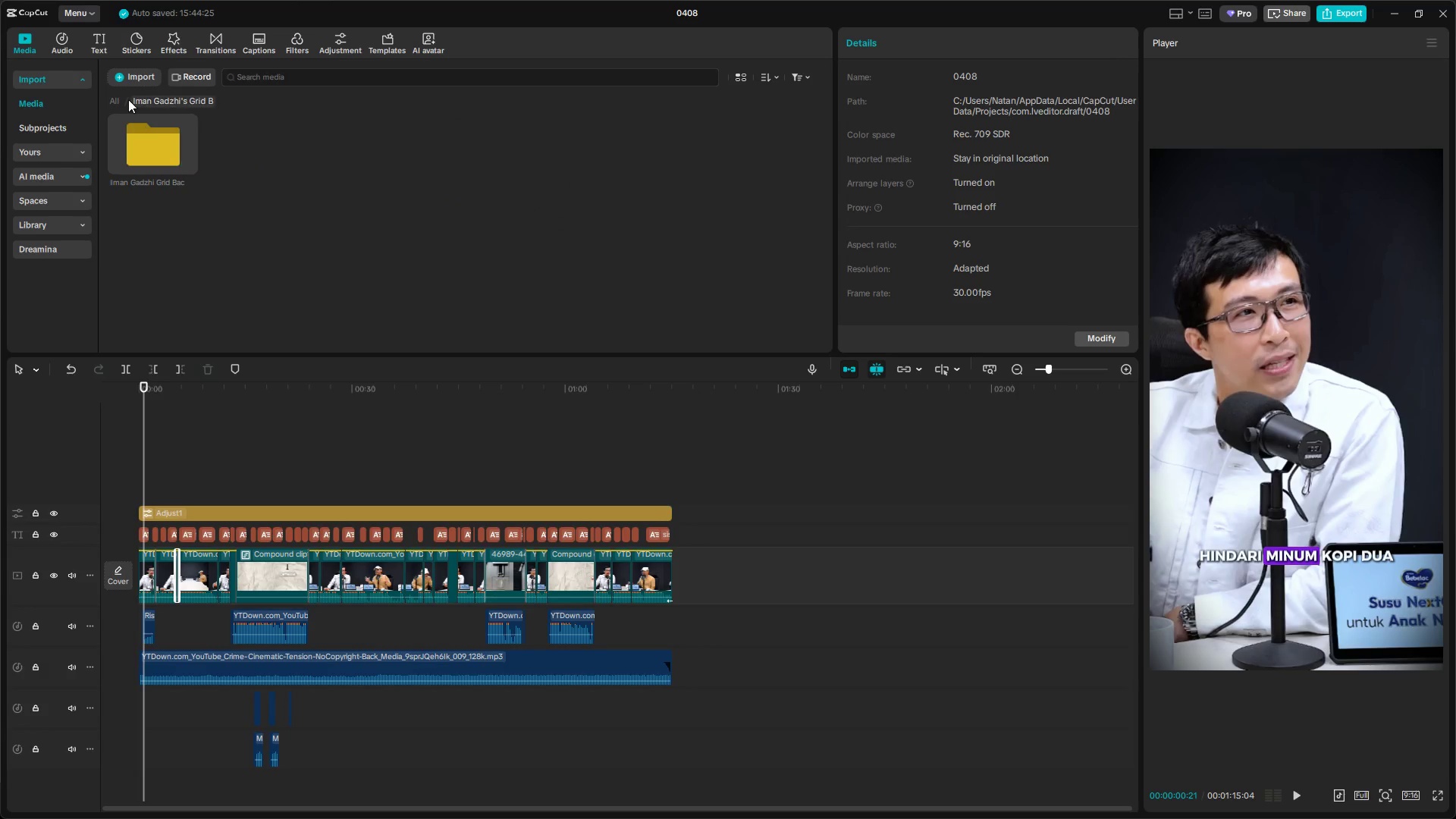 
left_click([114, 103])
 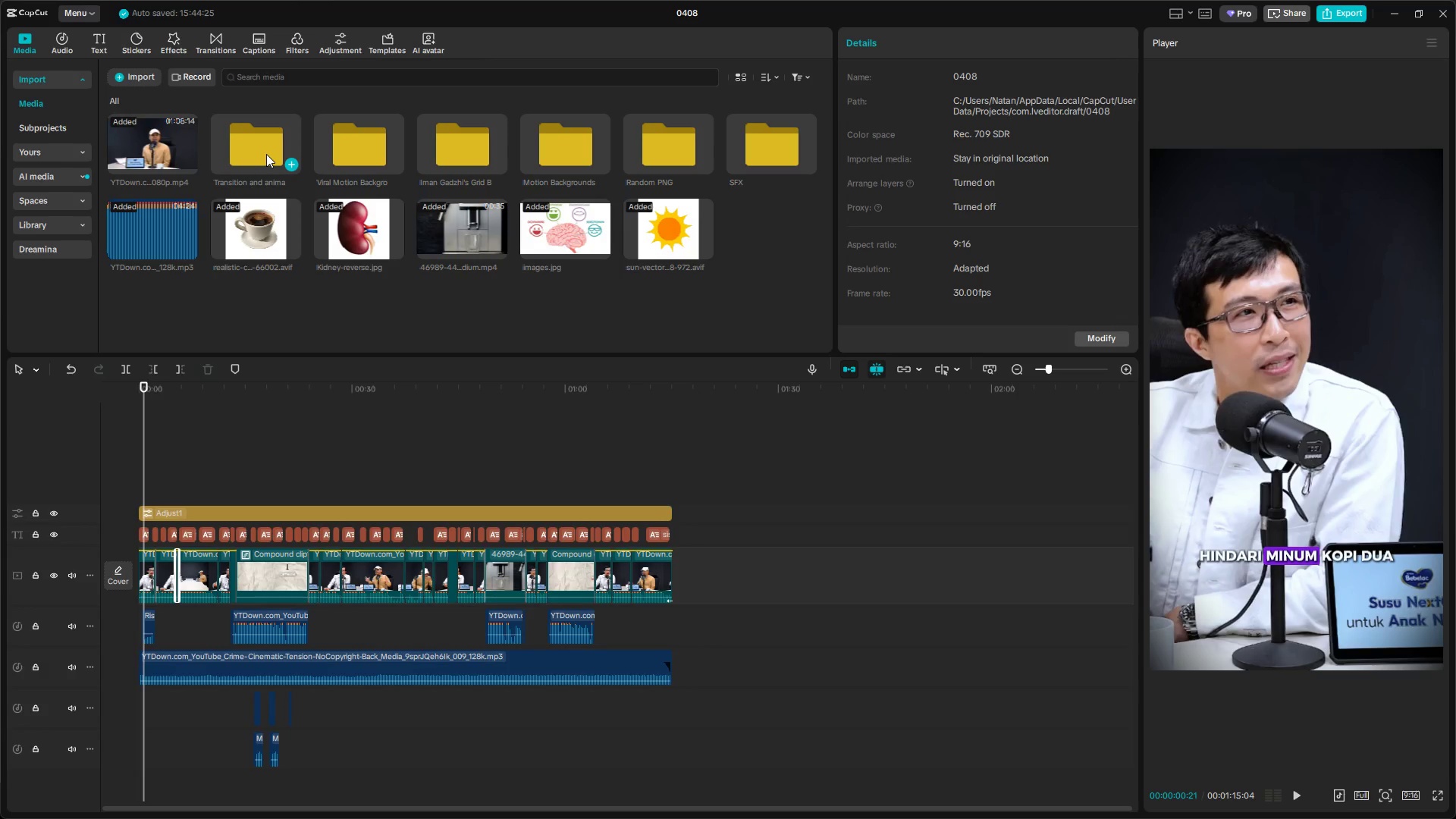 
double_click([266, 154])
 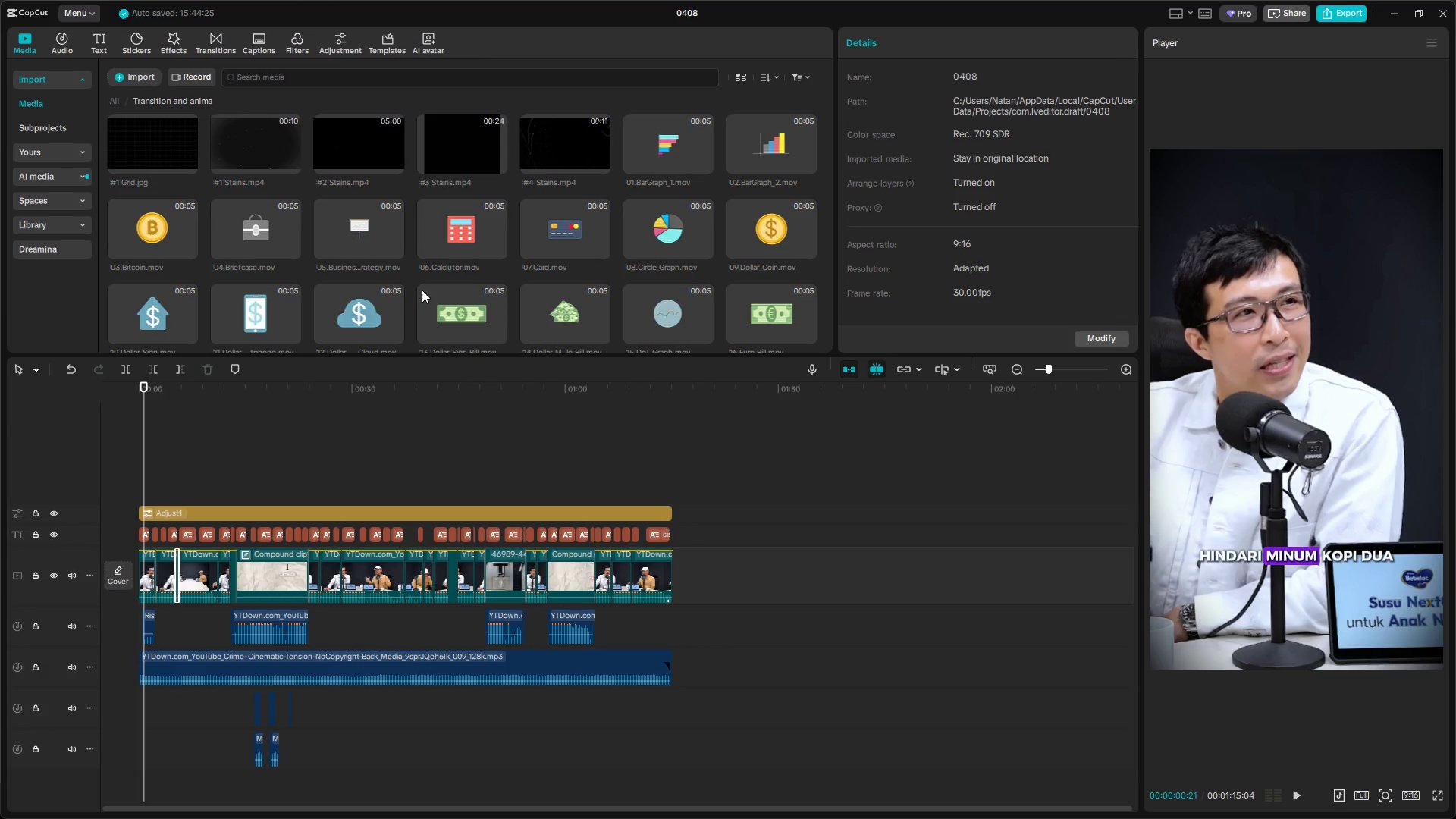 
scroll: coordinate [428, 293], scroll_direction: down, amount: 8.0
 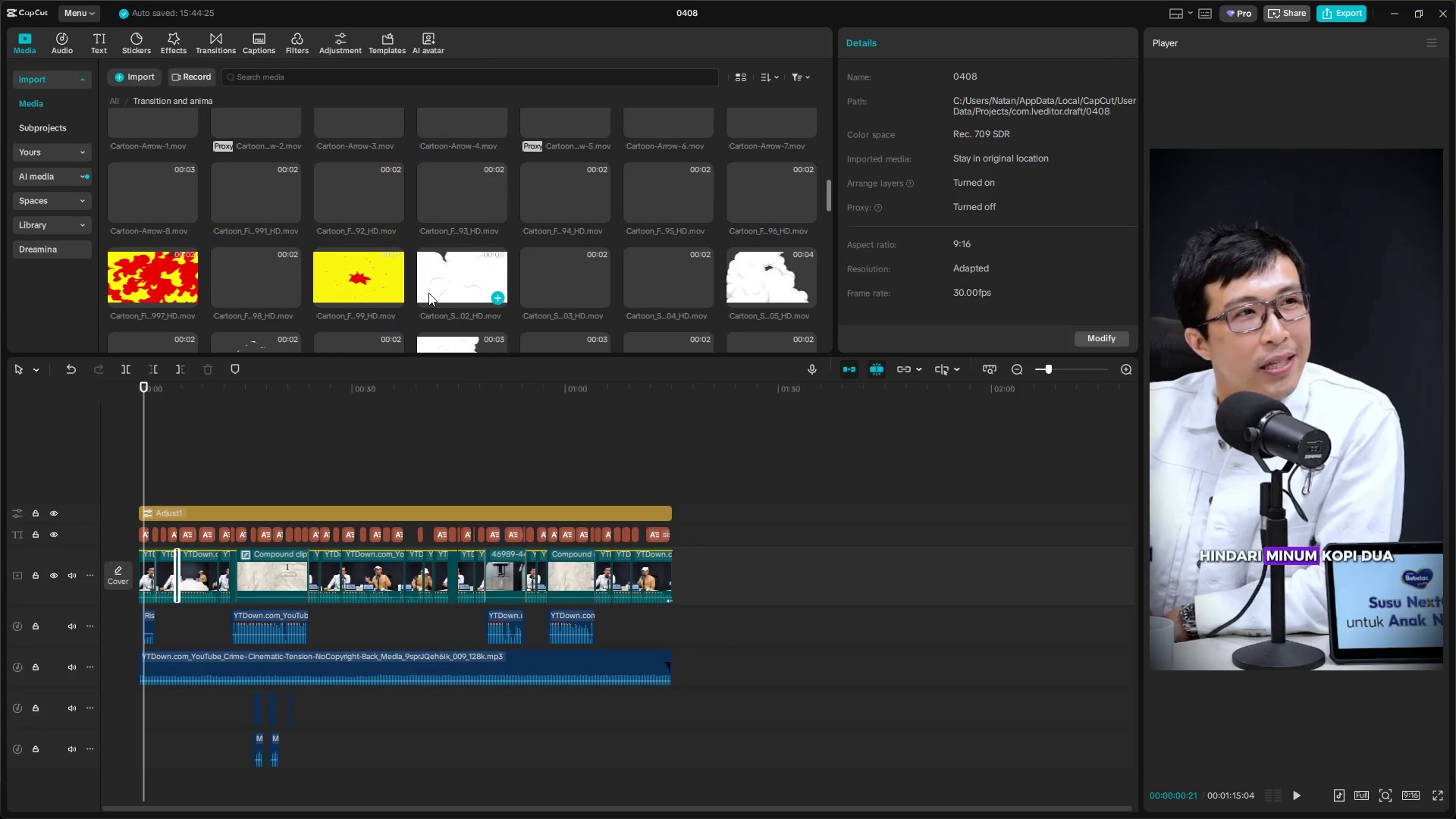 
scroll: coordinate [428, 293], scroll_direction: up, amount: 4.0
 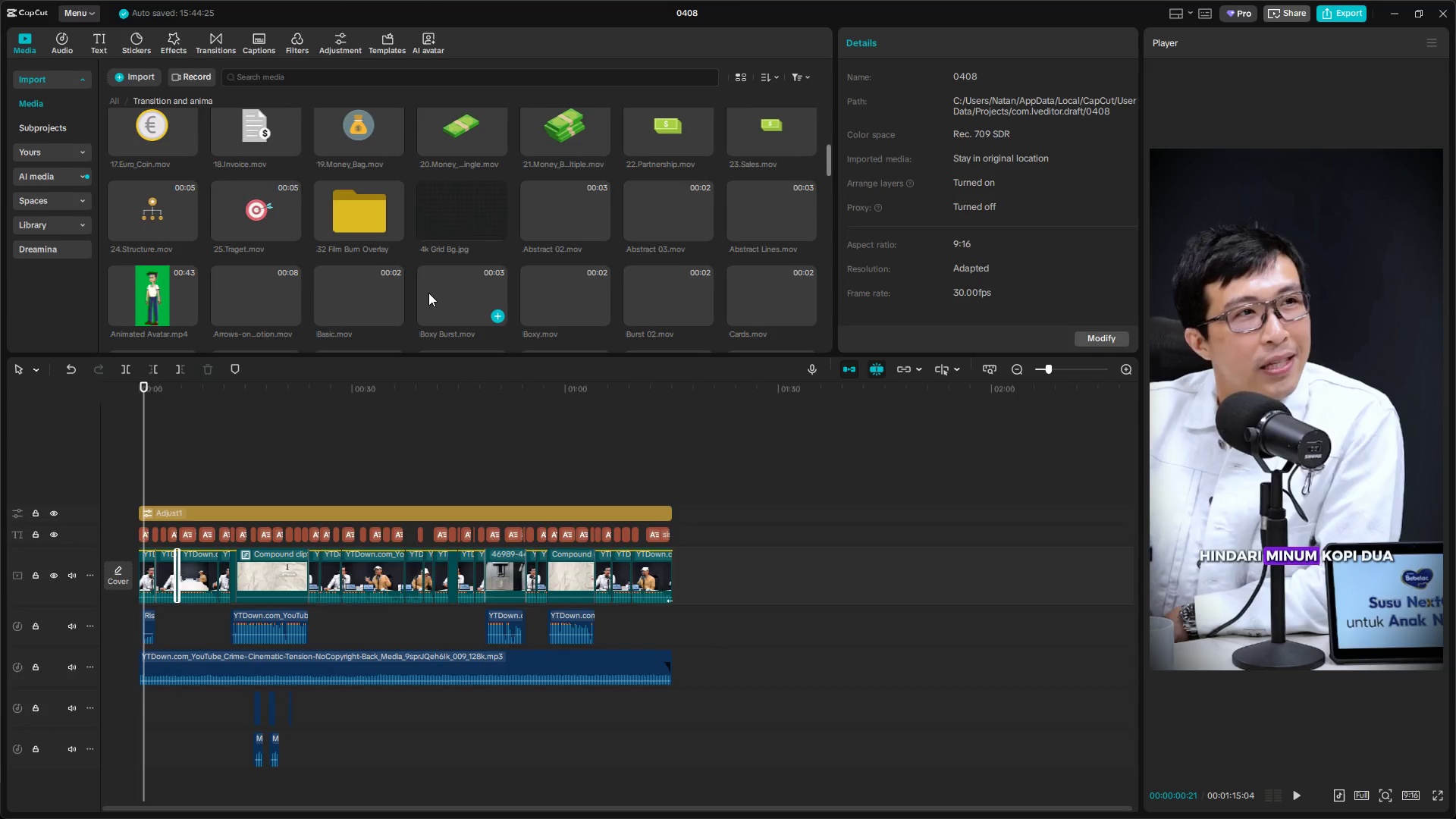 
scroll: coordinate [428, 293], scroll_direction: down, amount: 16.0
 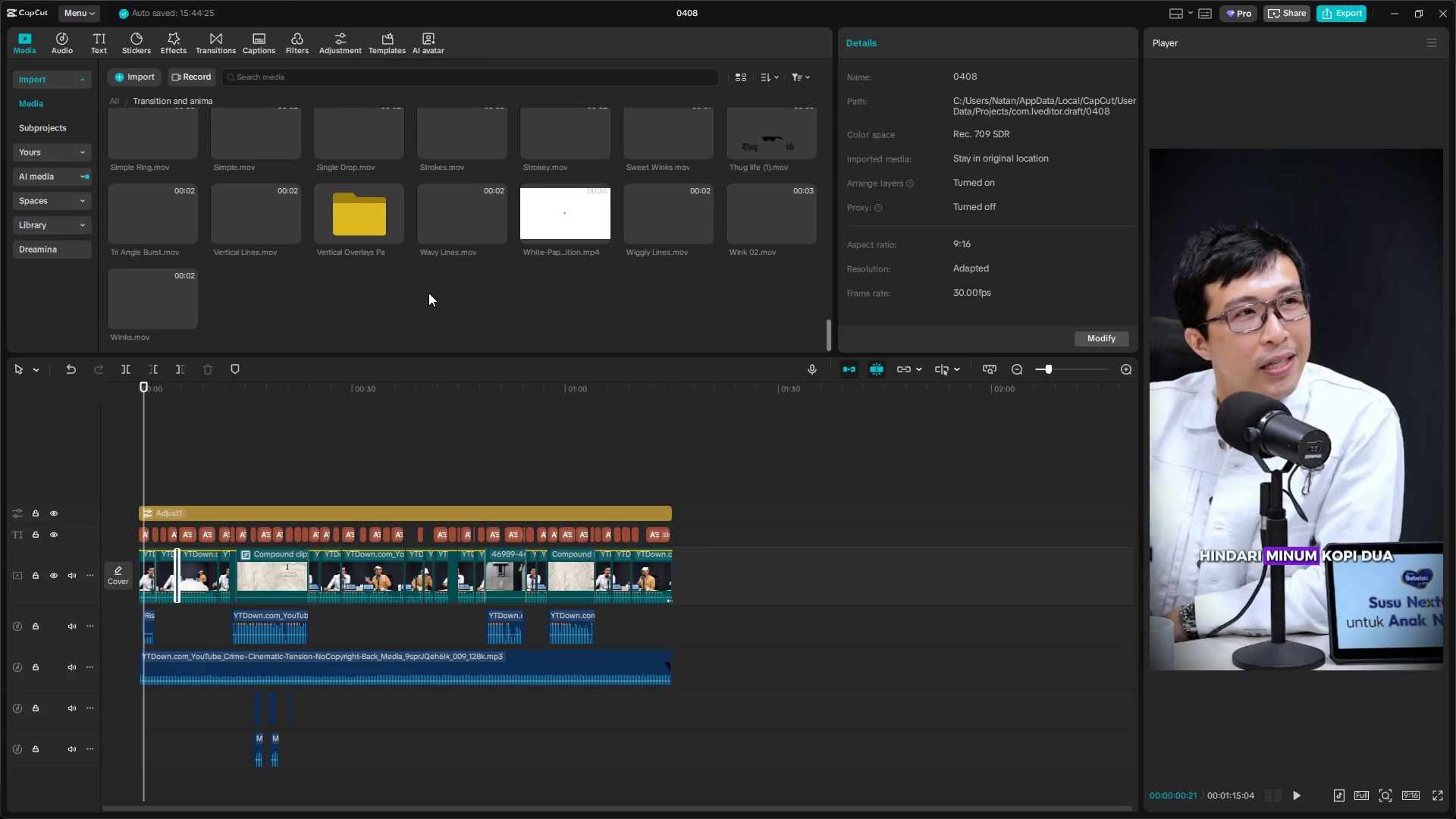 
scroll: coordinate [428, 293], scroll_direction: up, amount: 8.0
 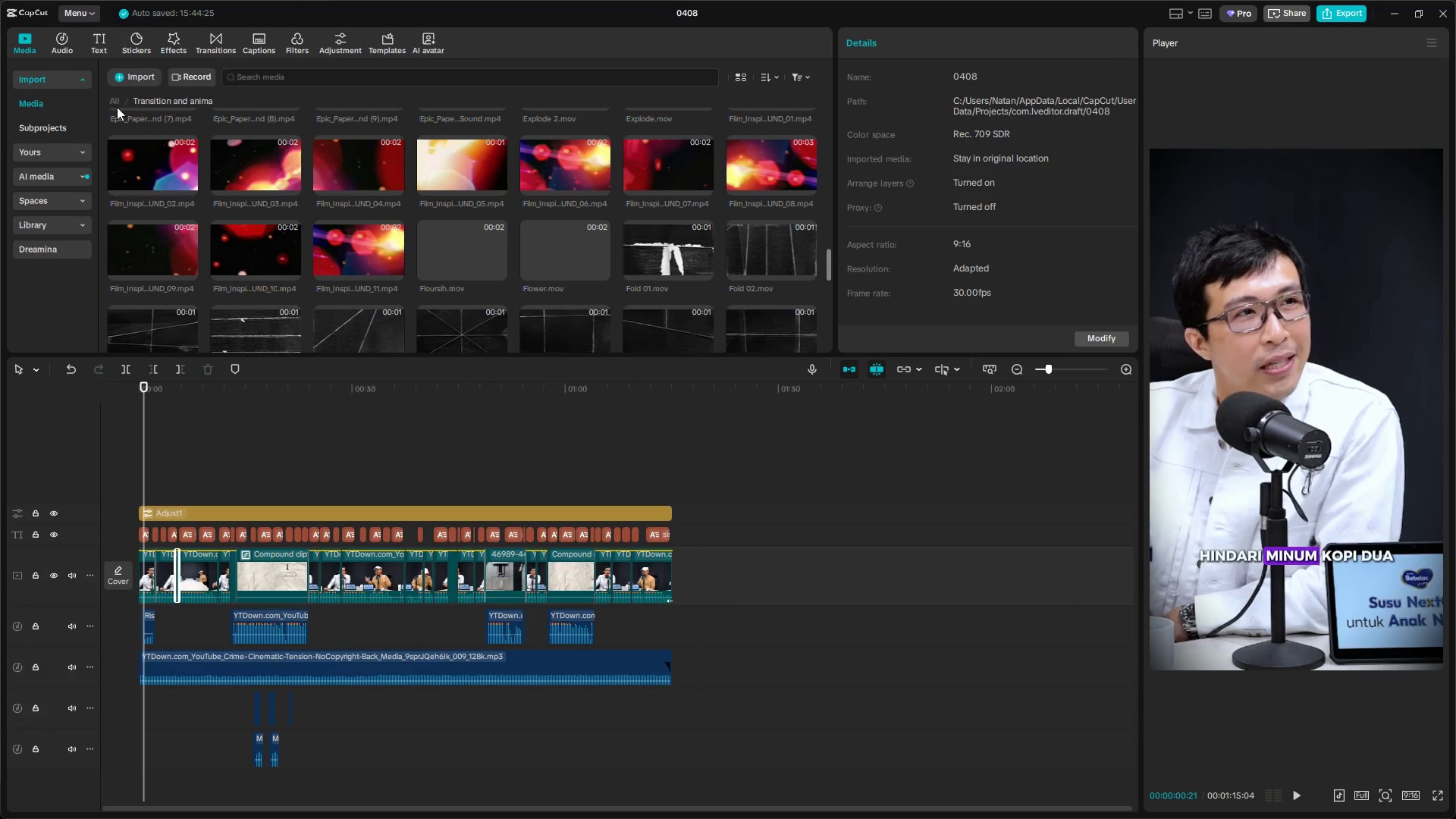 
left_click([115, 97])
 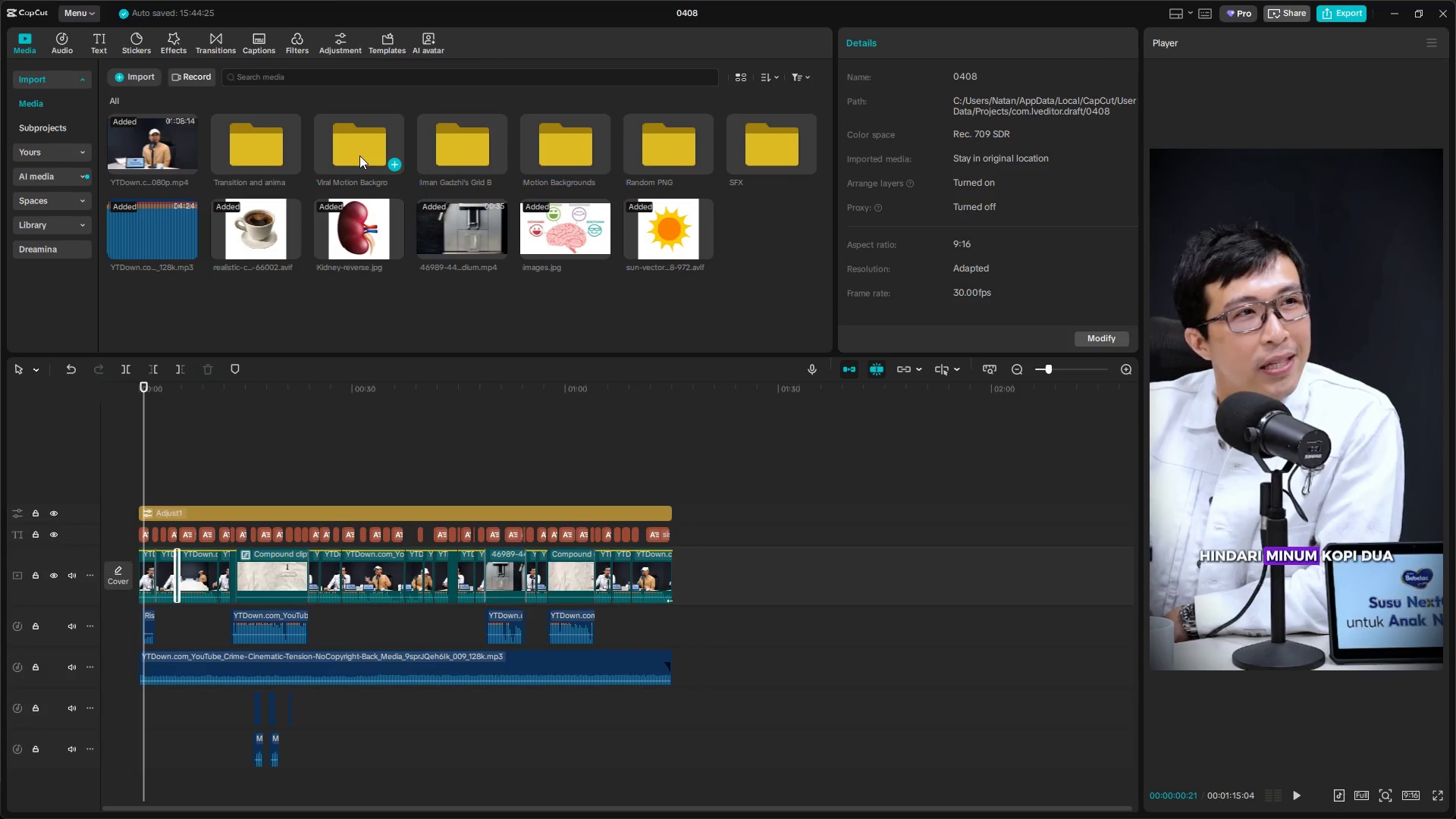 
double_click([357, 149])
 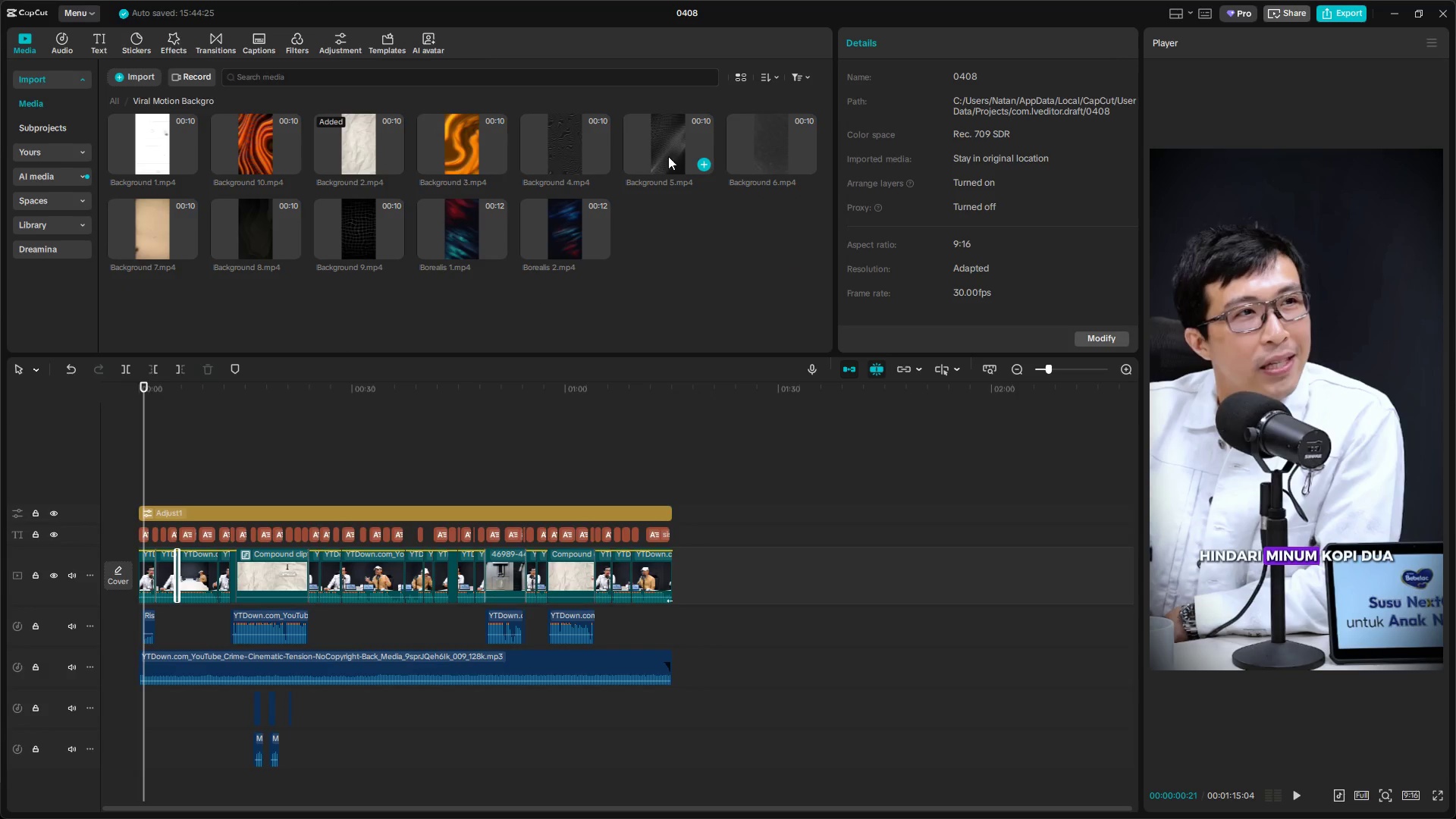 
left_click([752, 152])
 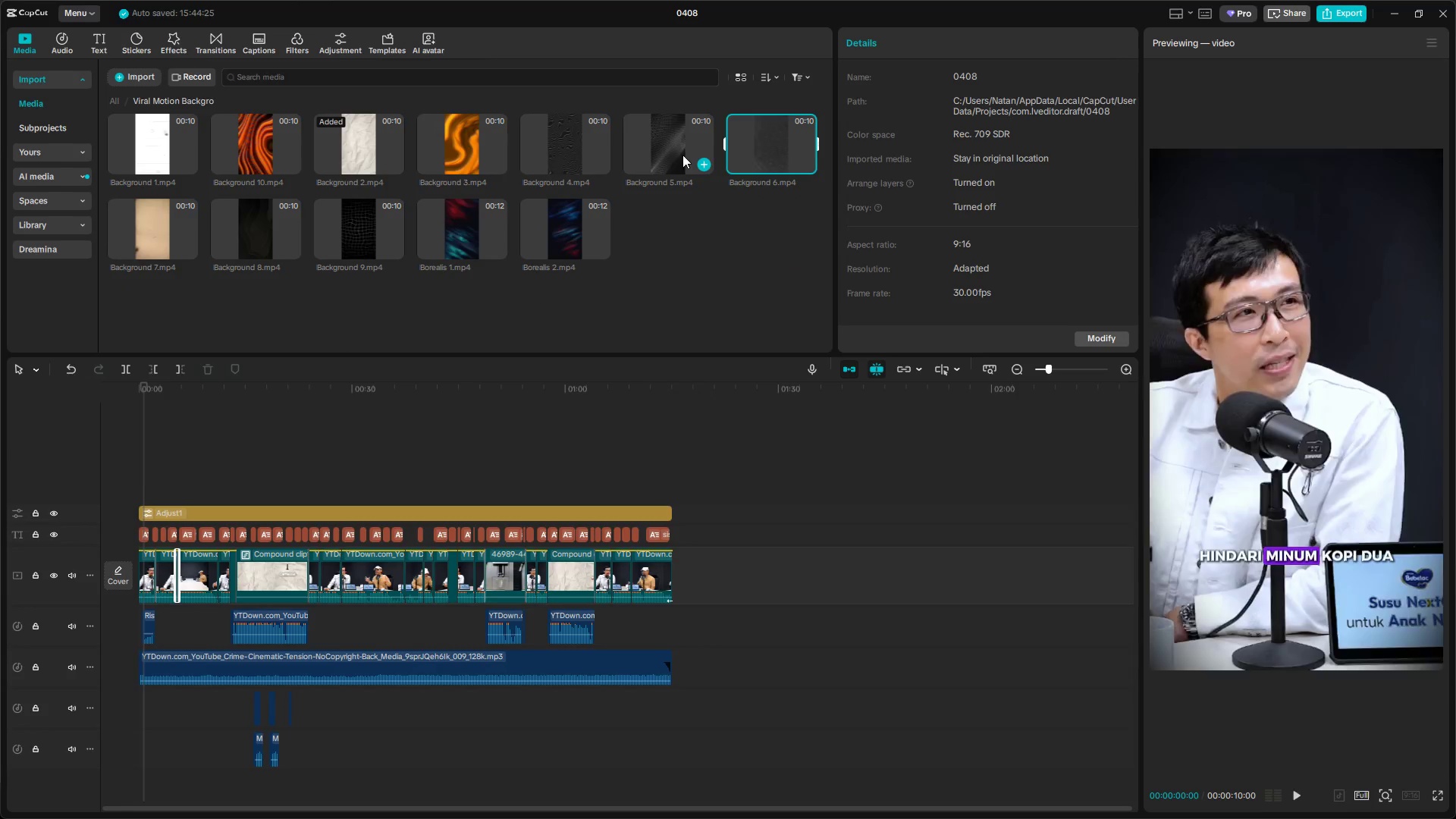 
left_click([678, 155])
 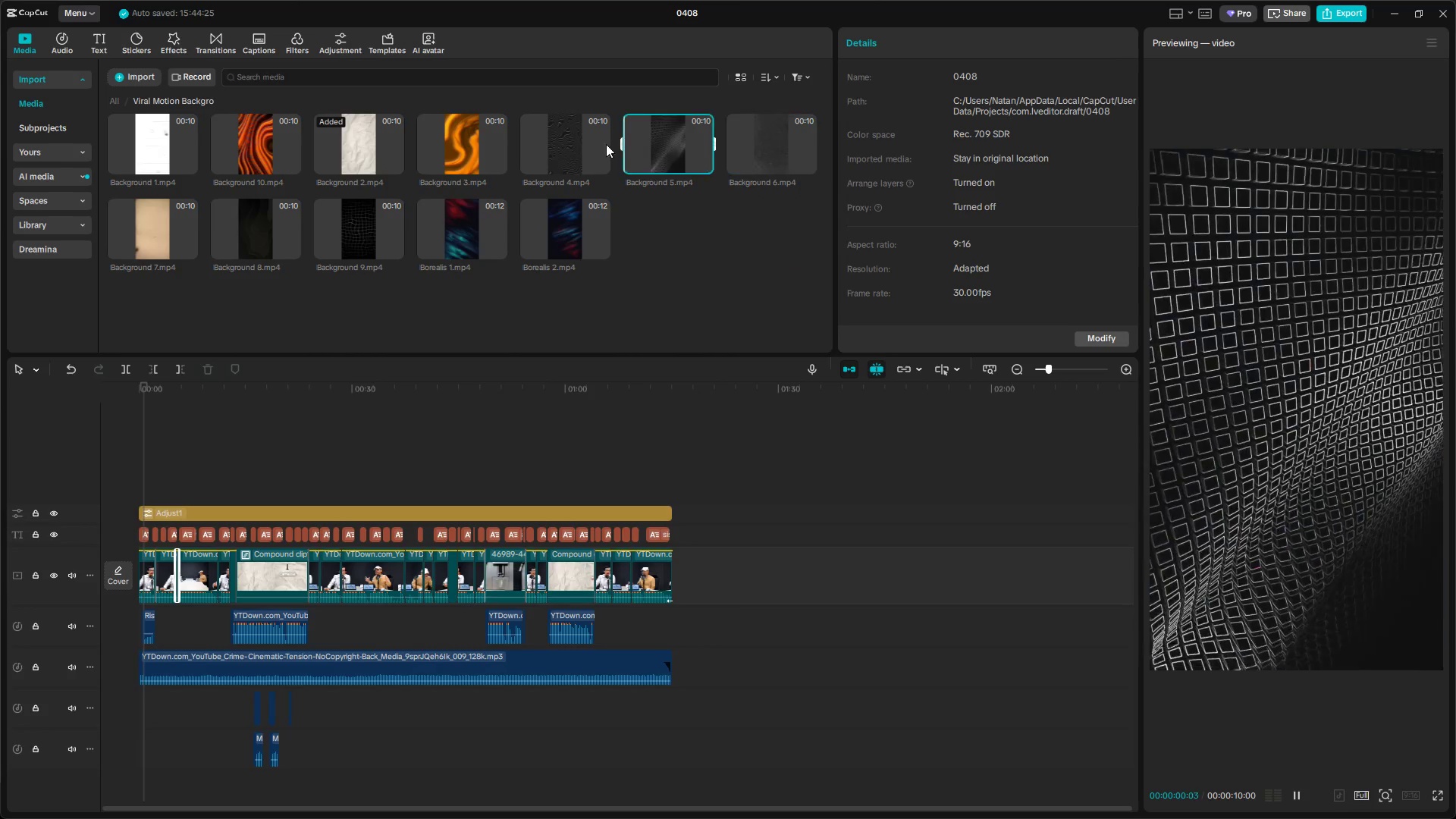 
left_click([584, 141])
 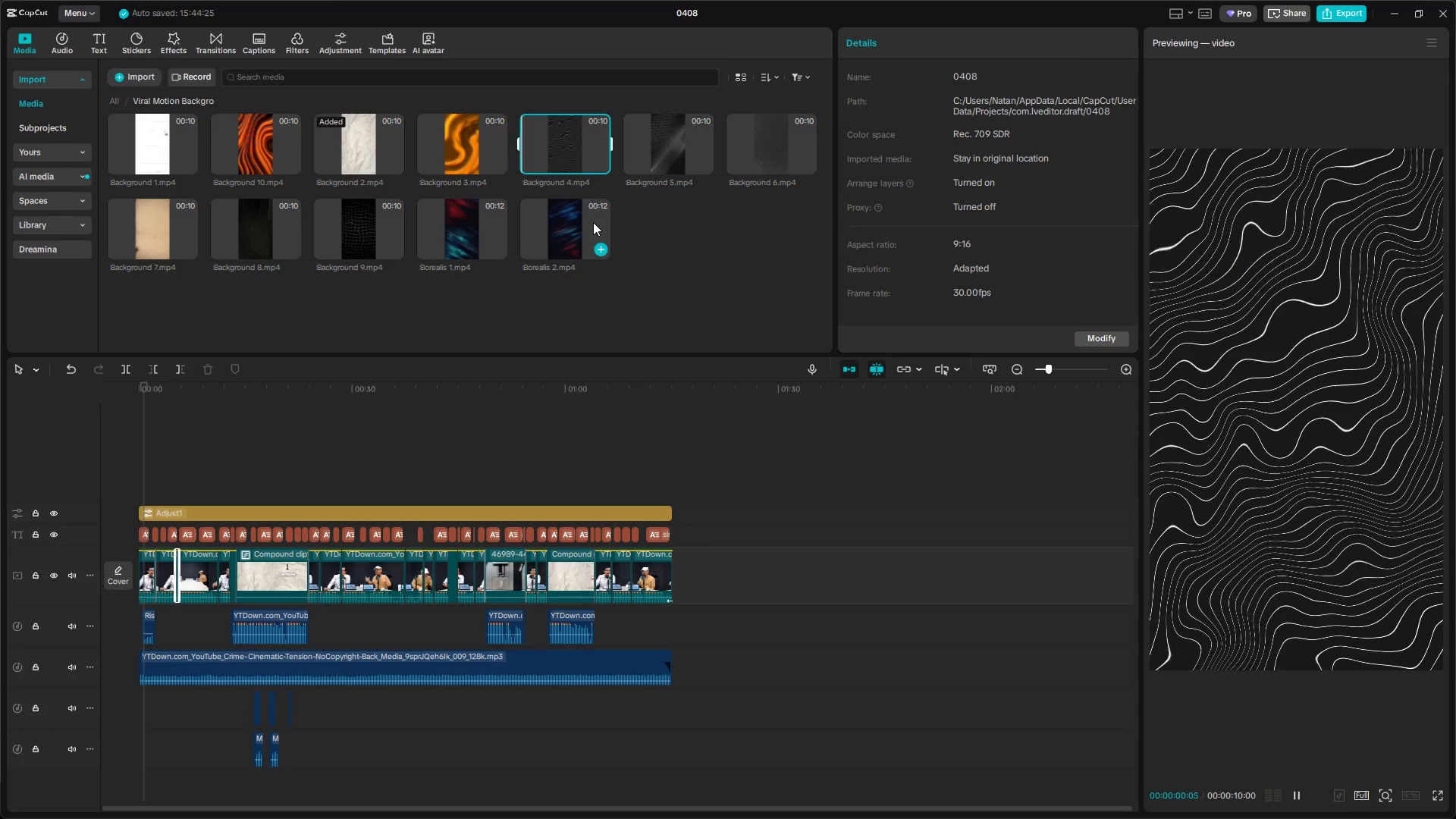 
left_click([593, 222])
 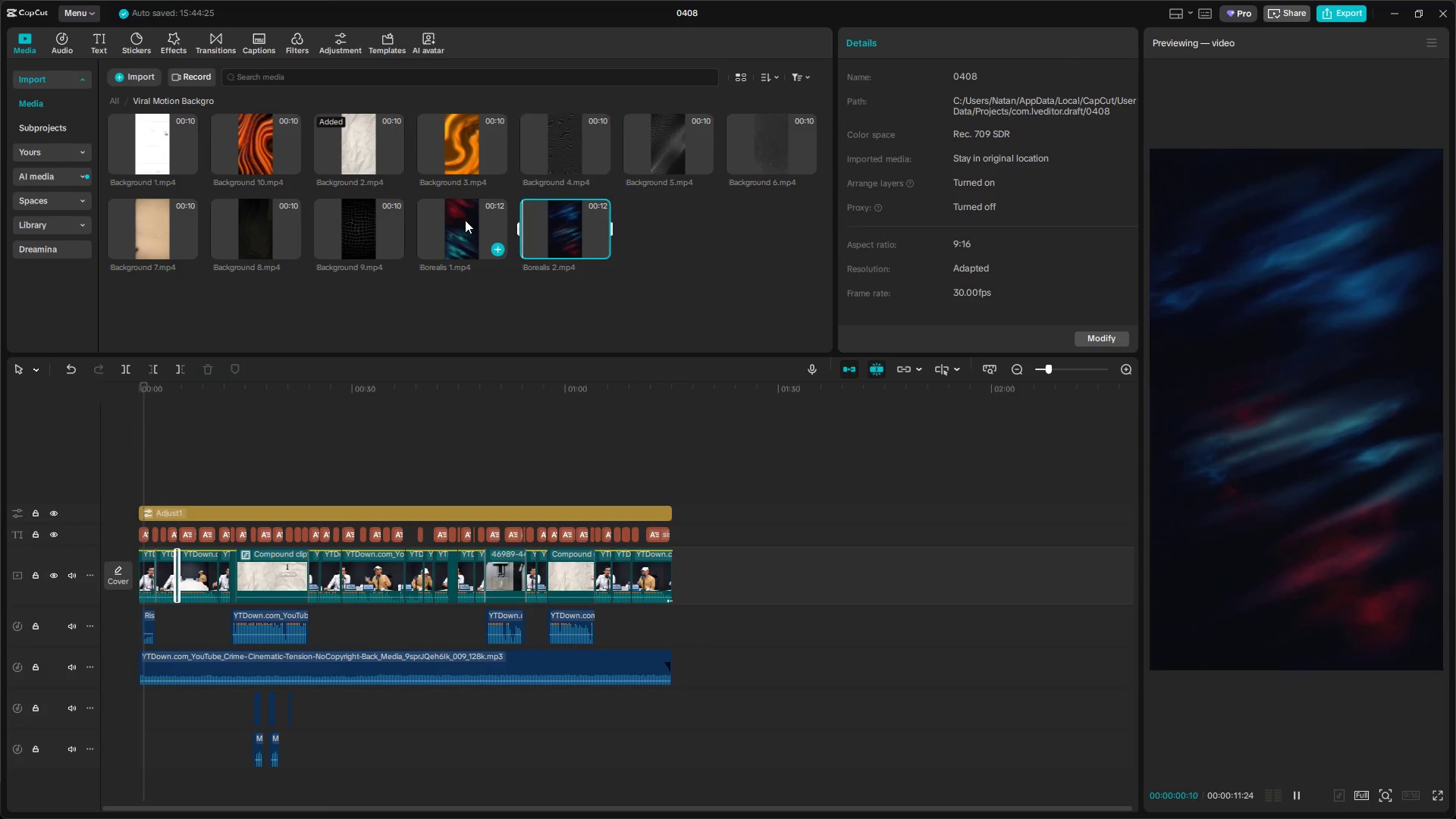 
double_click([360, 228])
 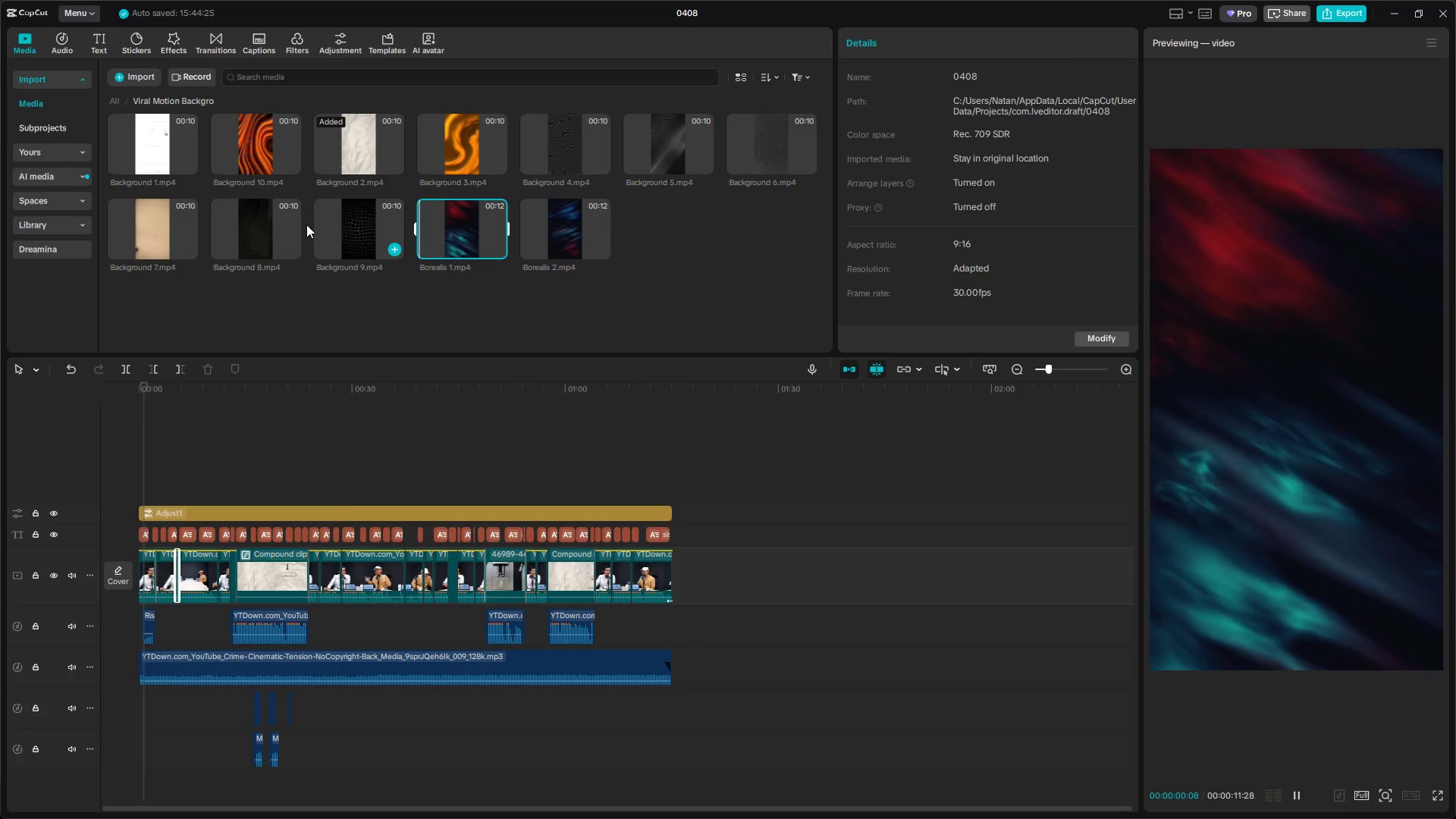 
triple_click([274, 224])
 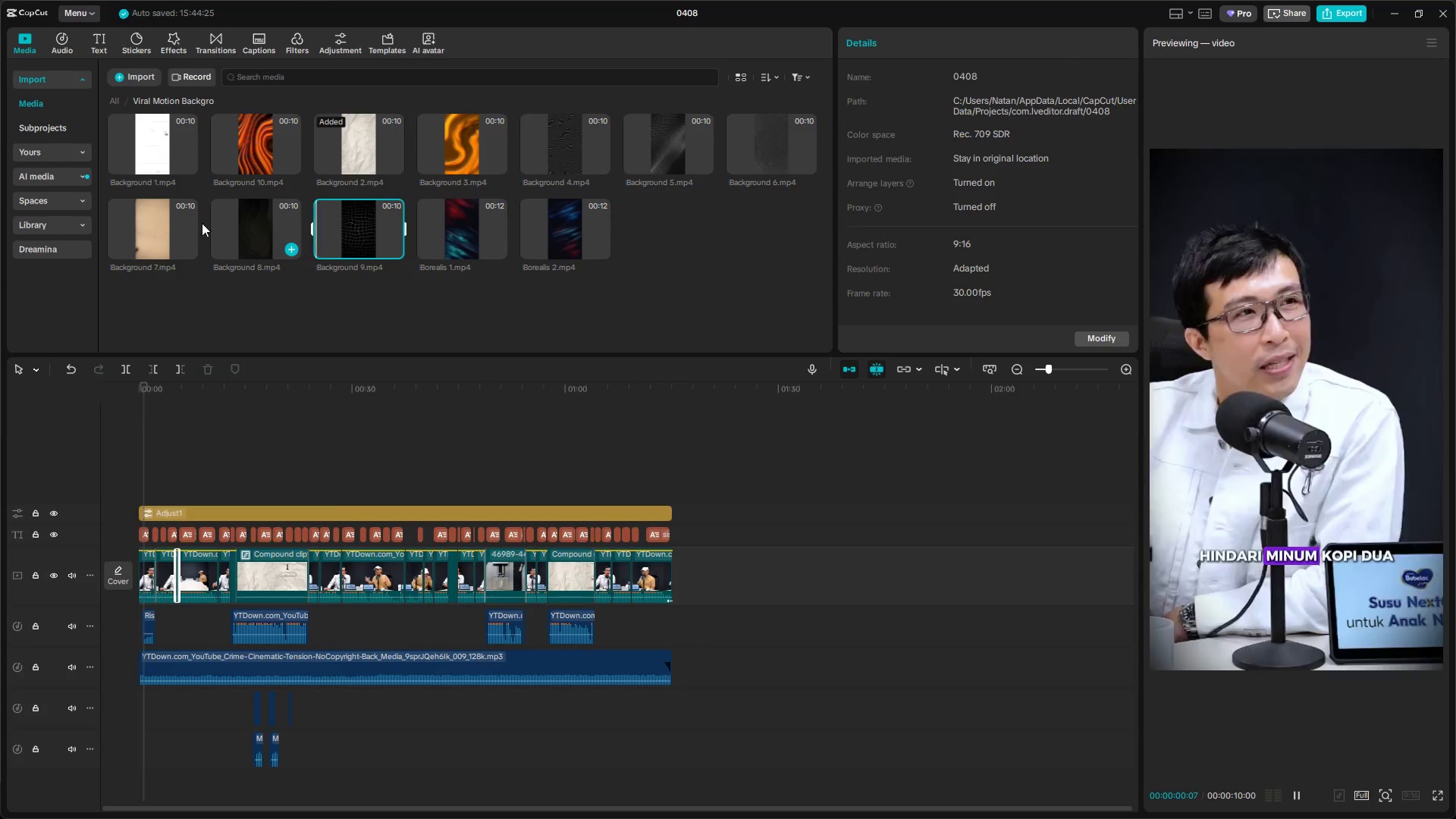 
triple_click([168, 223])
 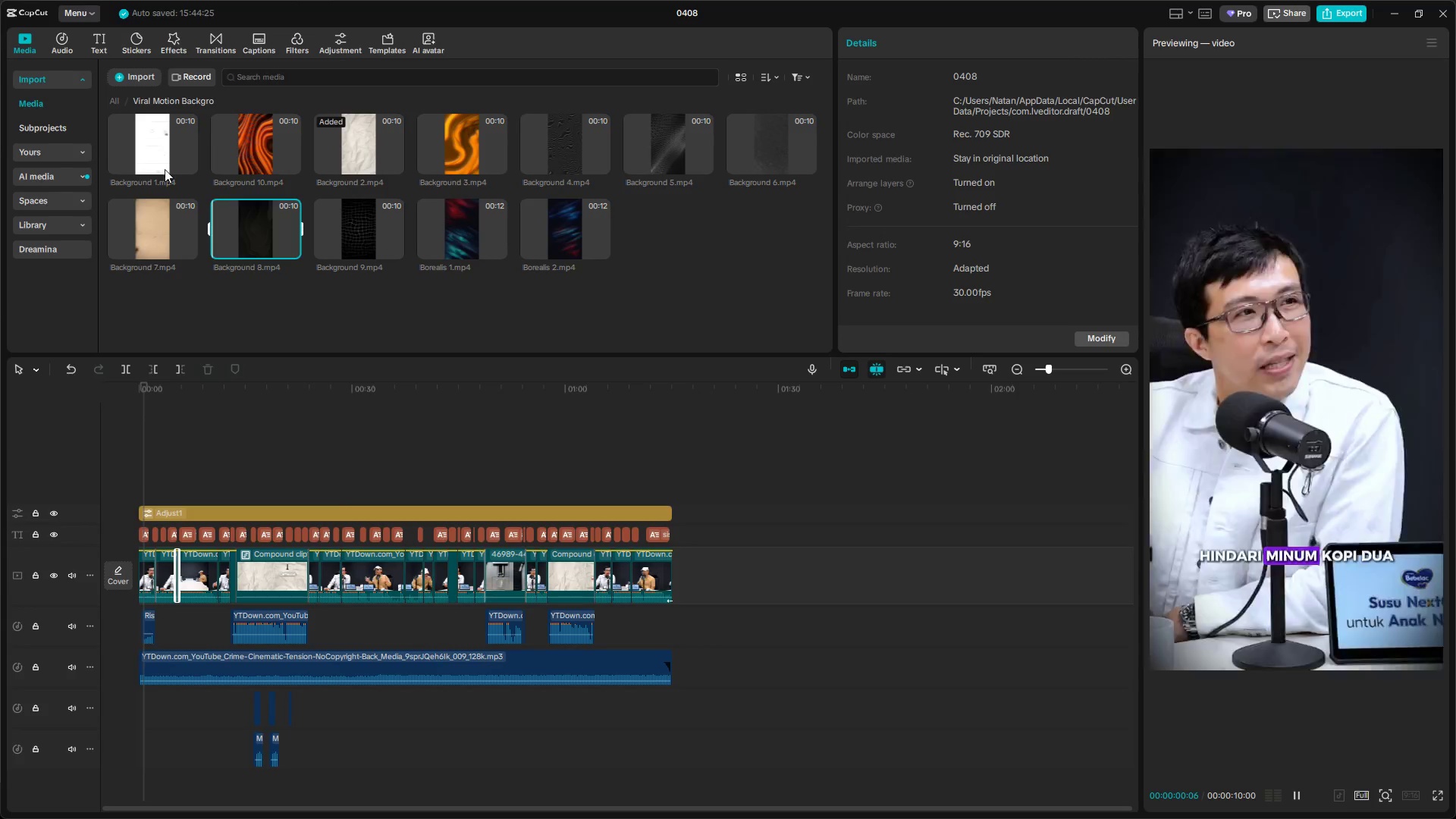 
triple_click([162, 133])
 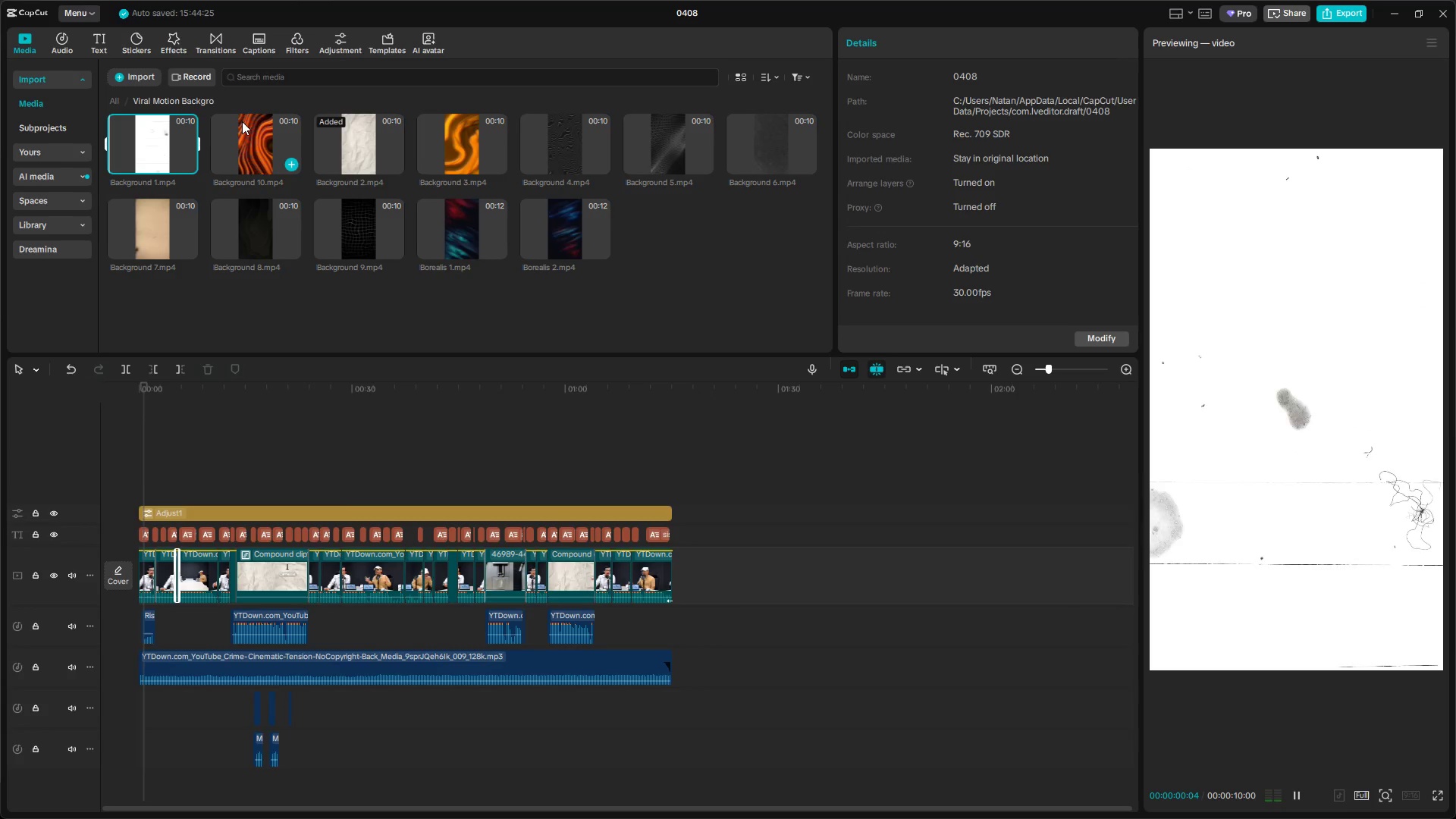 
left_click([173, 198])
 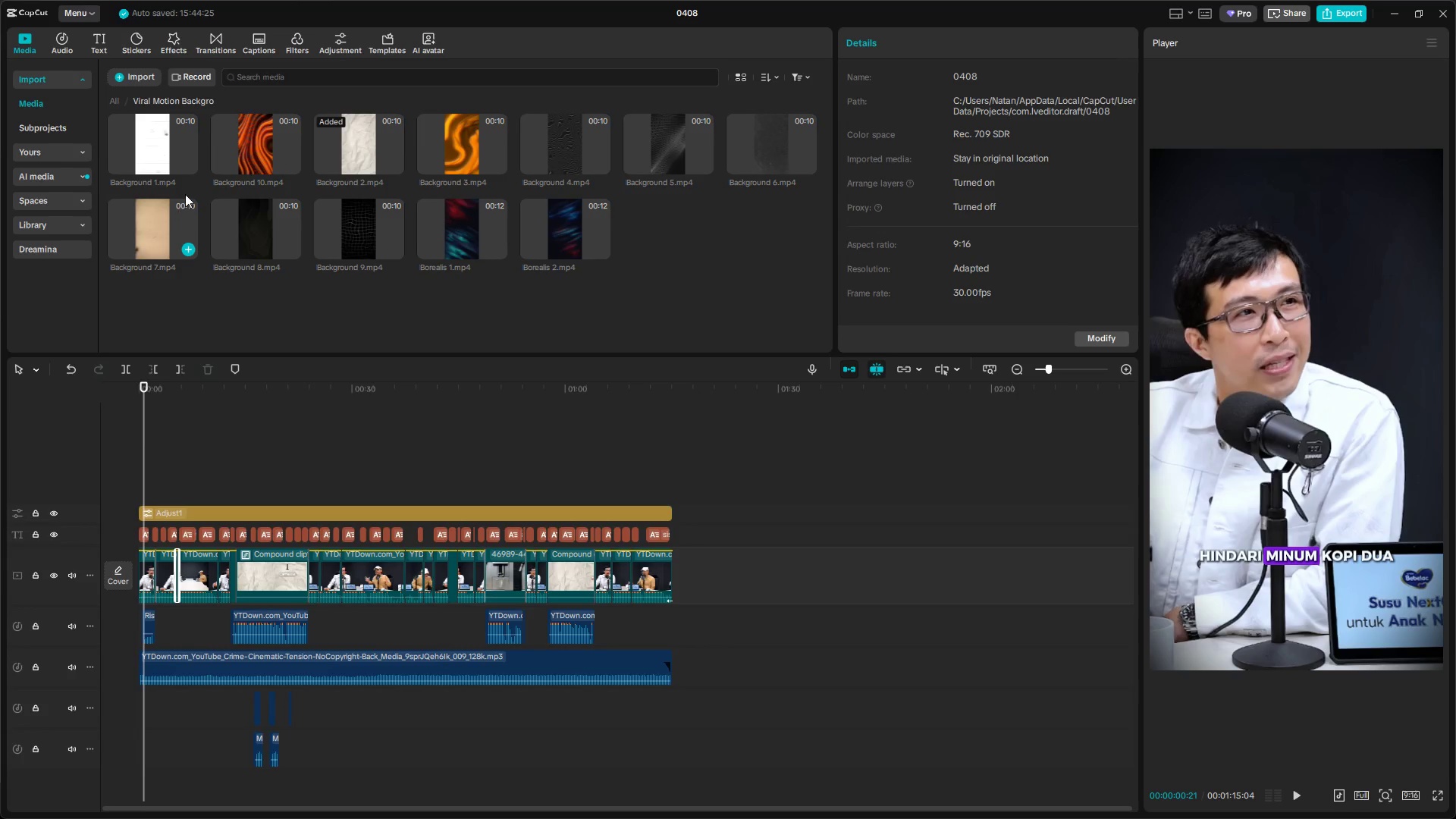 
left_click([169, 152])
 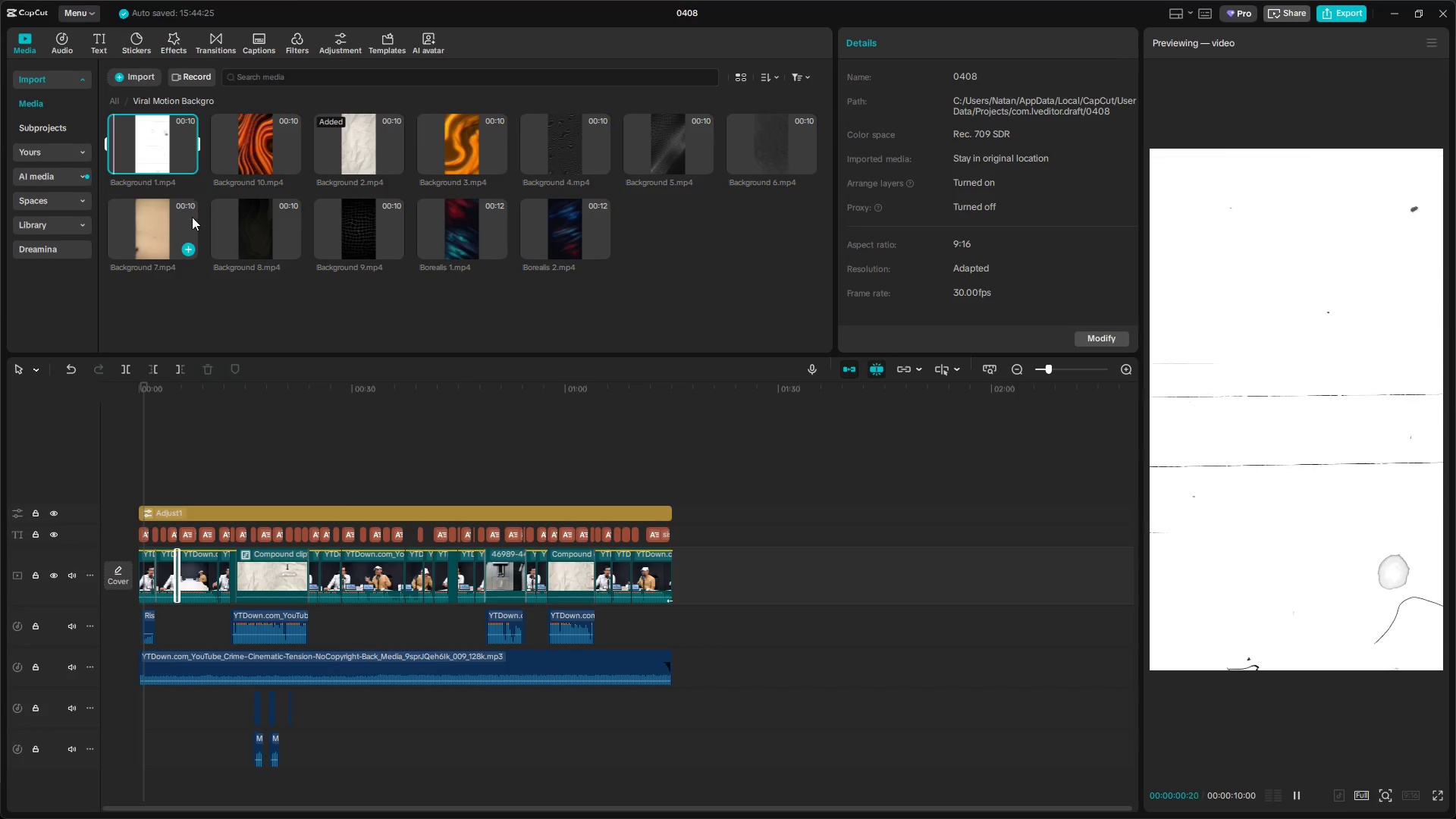 
left_click([162, 228])
 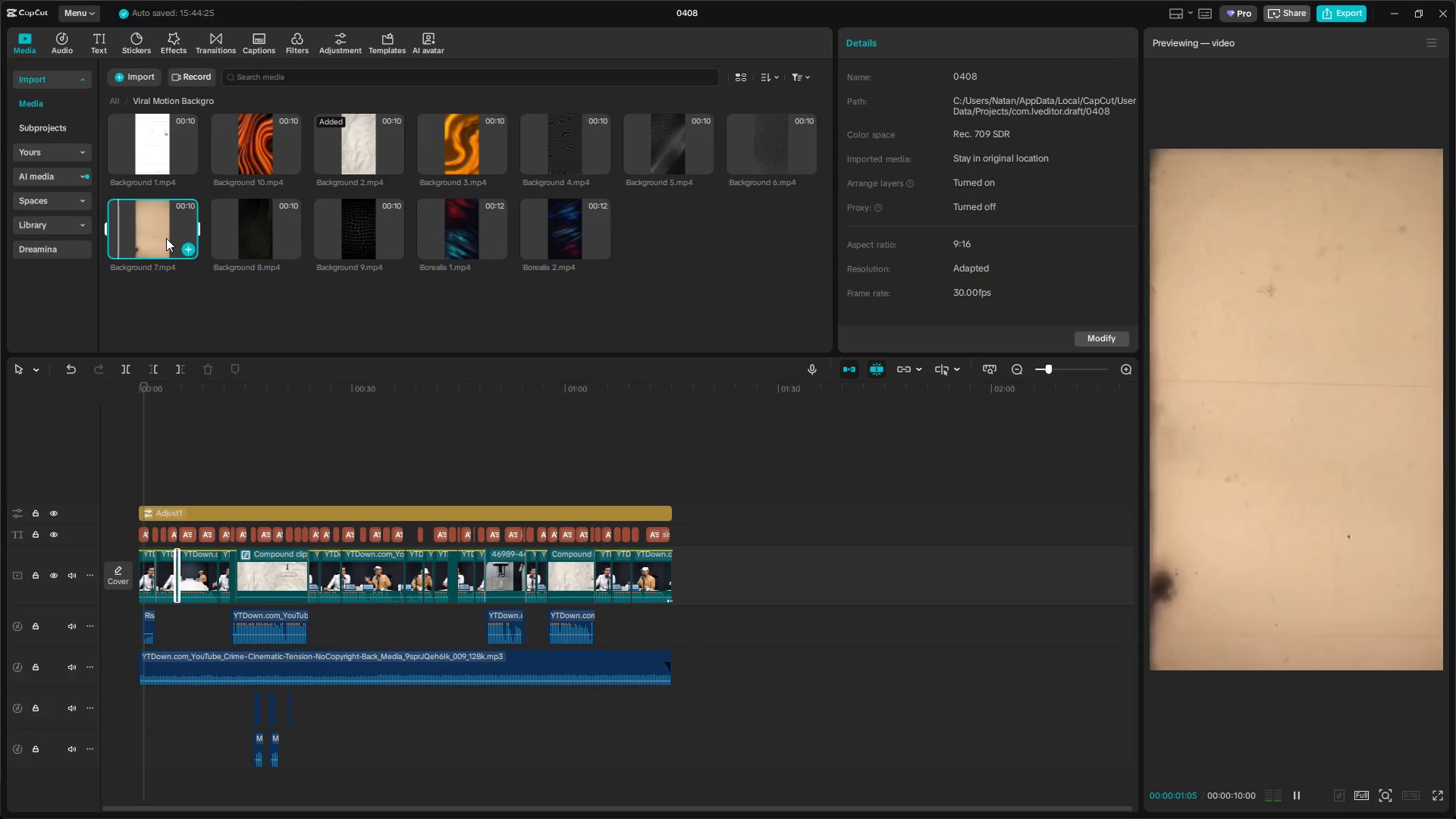 
left_click_drag(start_coordinate=[161, 151], to_coordinate=[133, 471])
 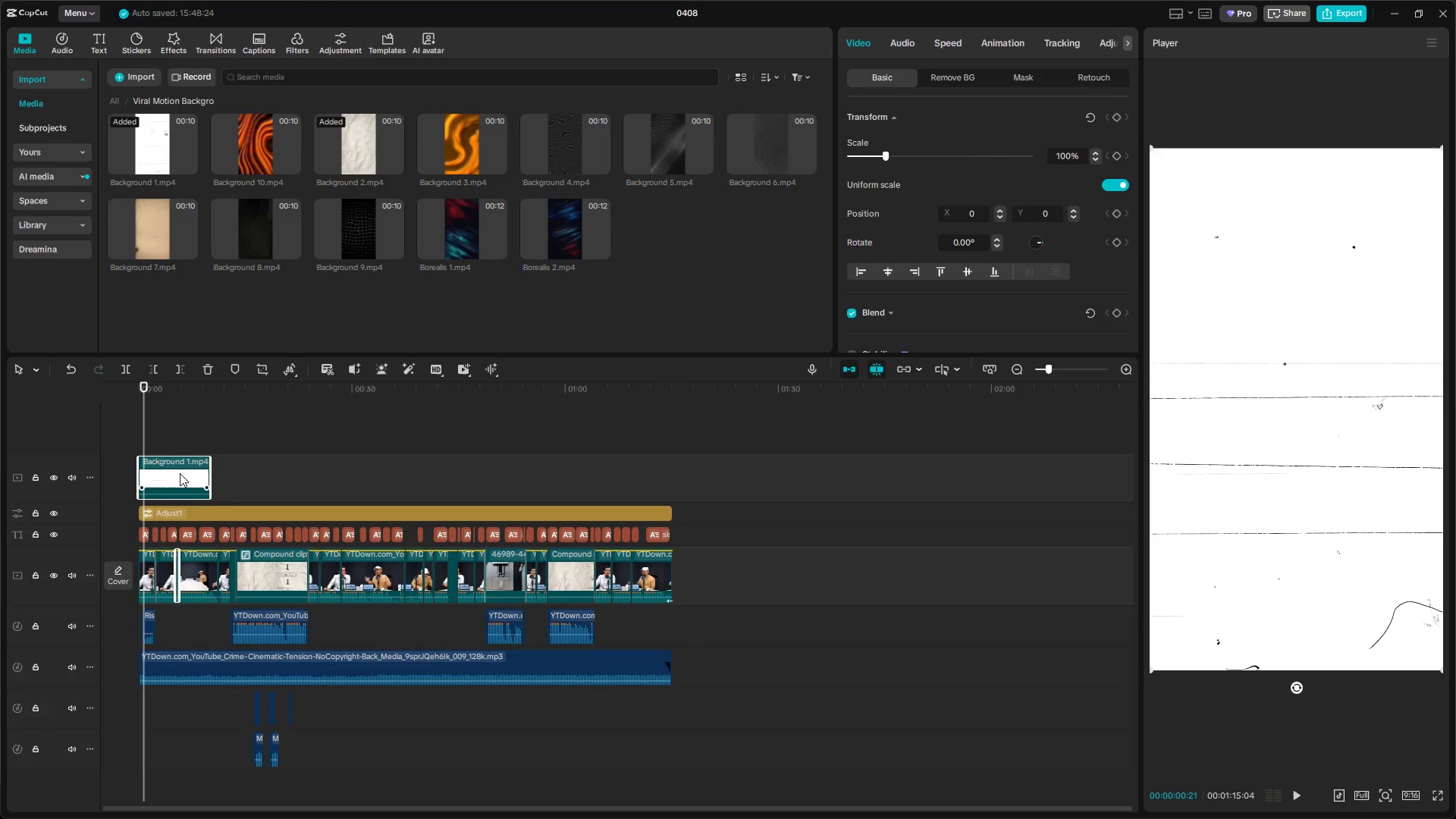 
hold_key(key=ControlLeft, duration=1.08)
scroll: coordinate [237, 521], scroll_direction: up, amount: 9.0
 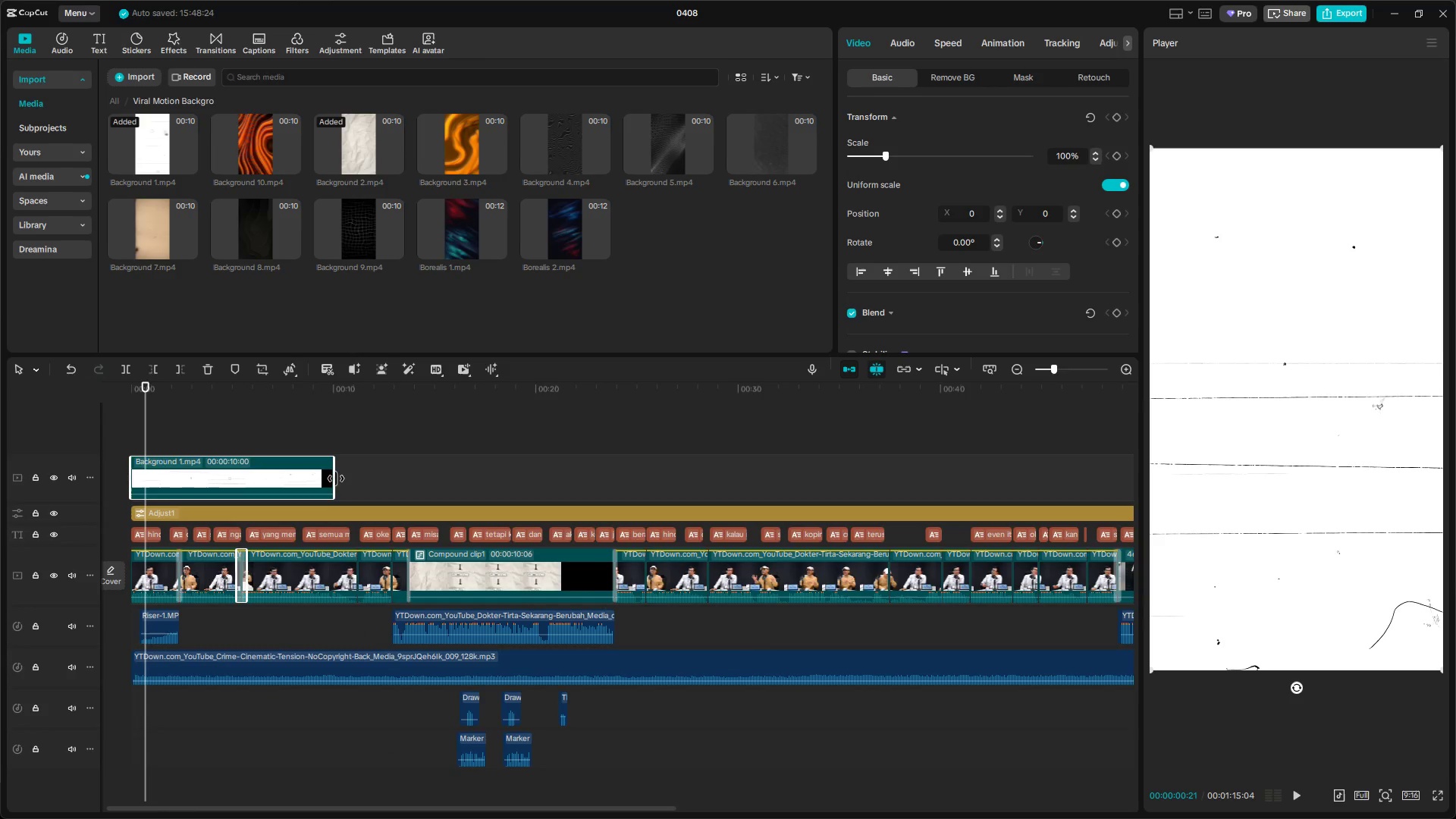 
left_click_drag(start_coordinate=[333, 479], to_coordinate=[235, 498])
 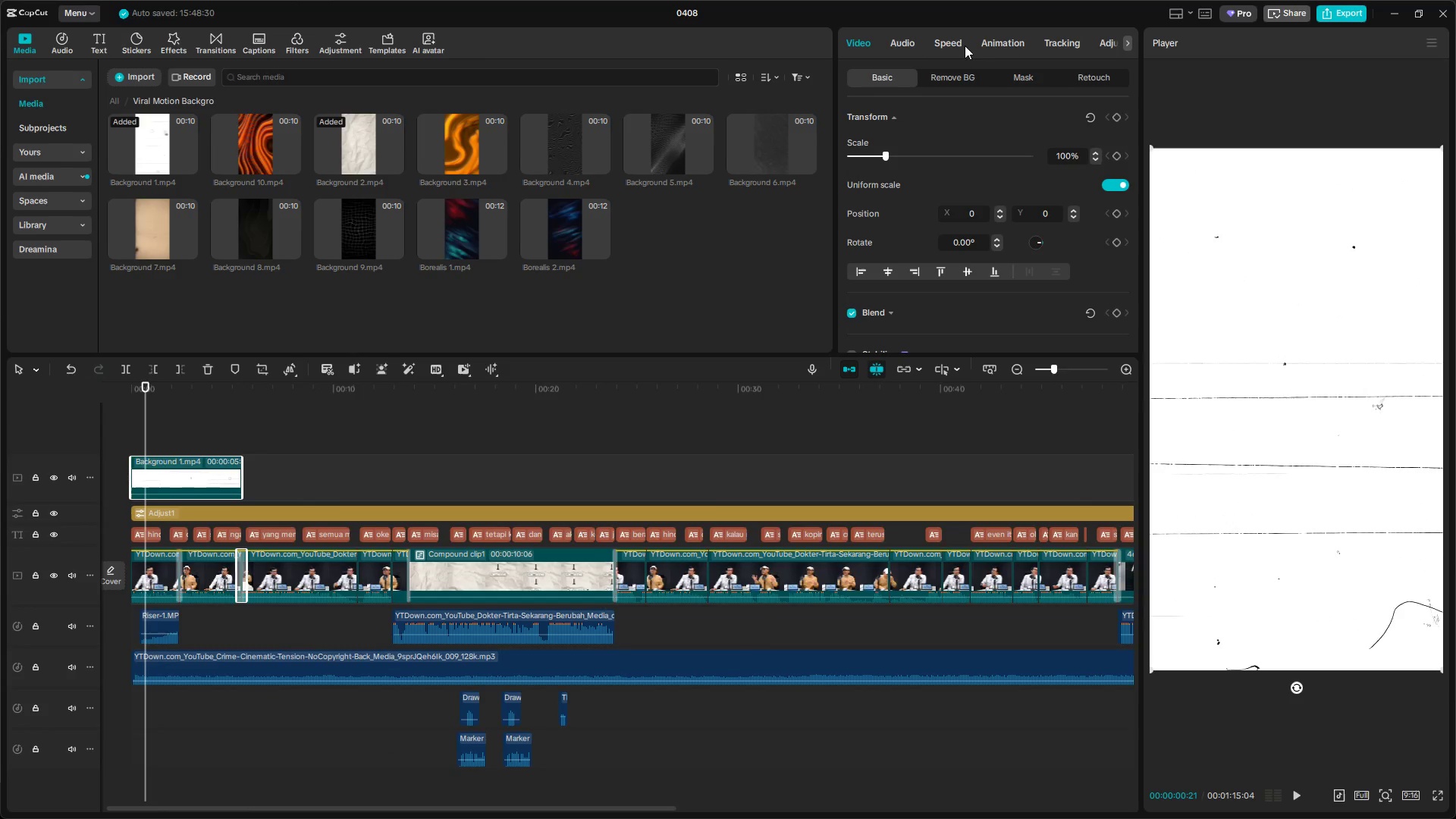 
left_click([965, 74])
 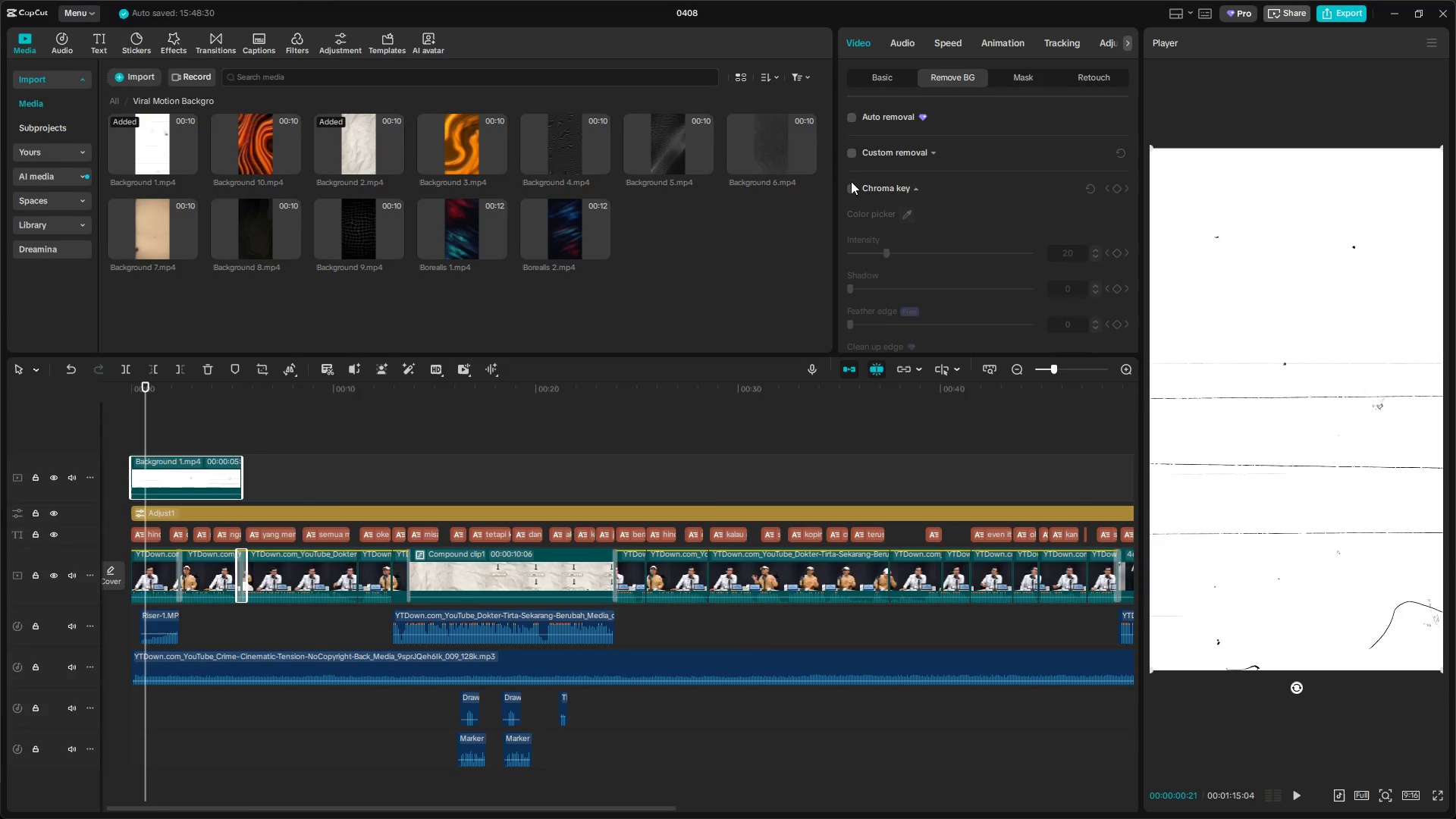 
double_click([852, 186])
 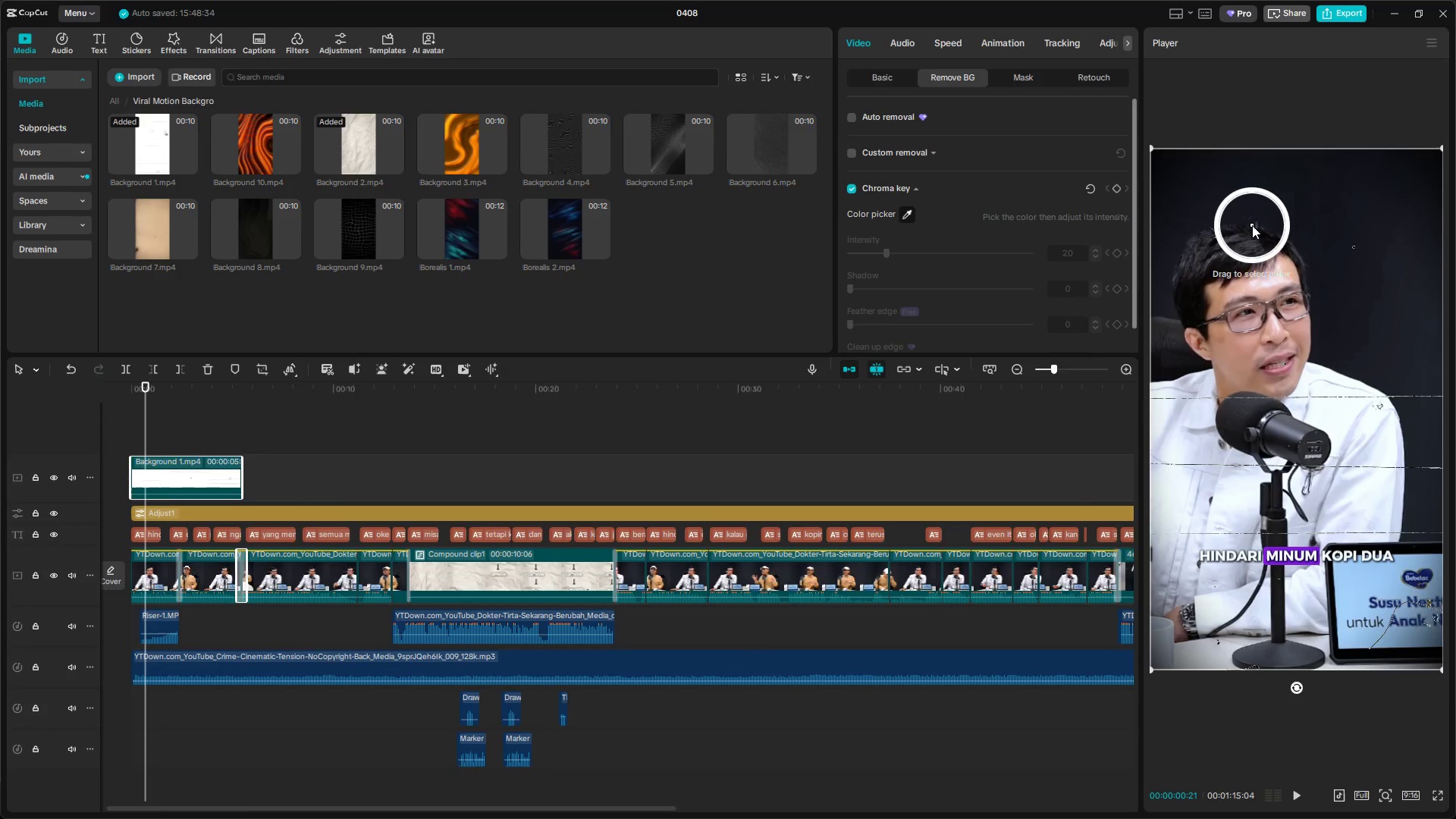 
left_click([1255, 213])
 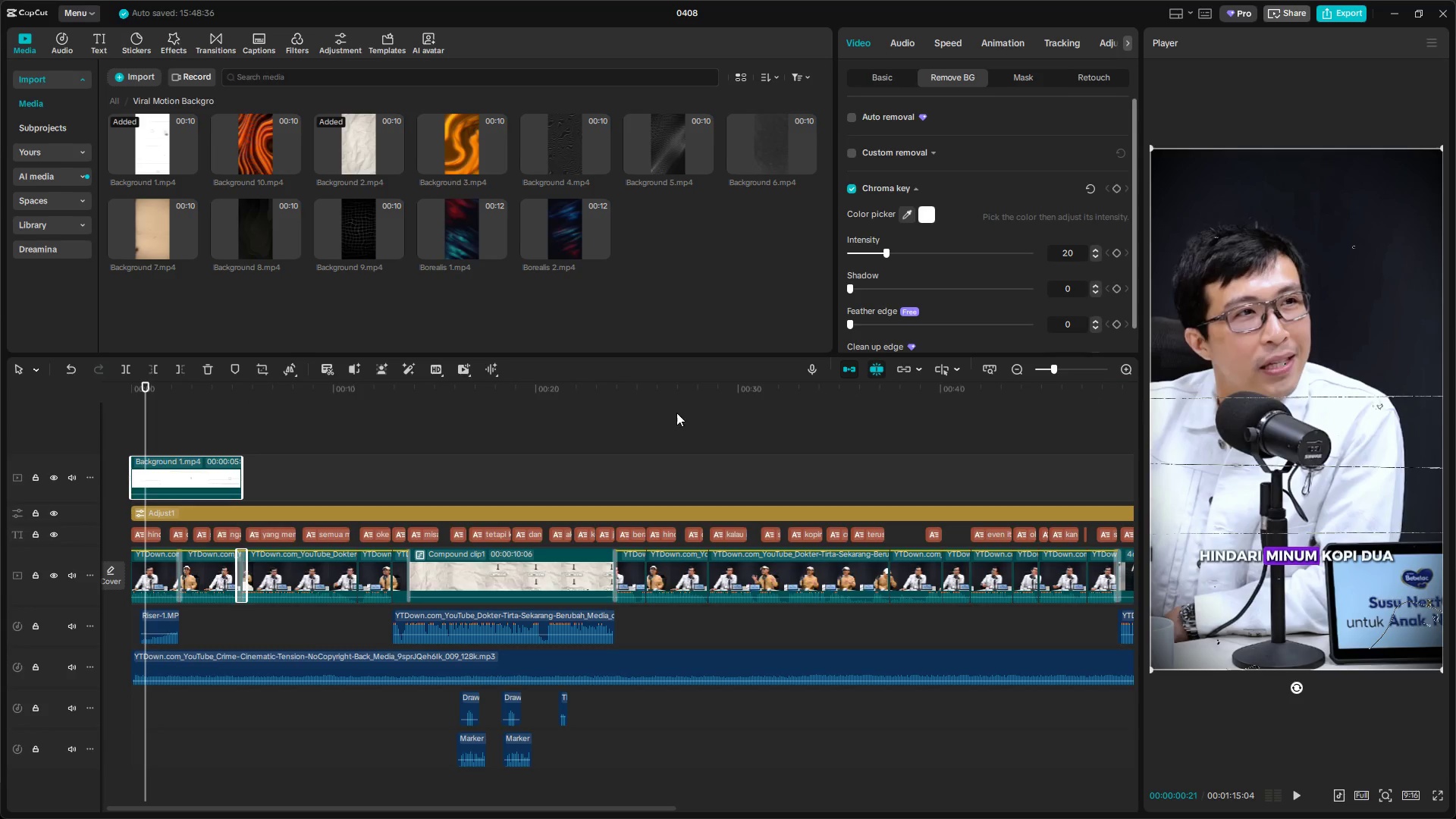 
scroll: coordinate [869, 316], scroll_direction: down, amount: 2.0
 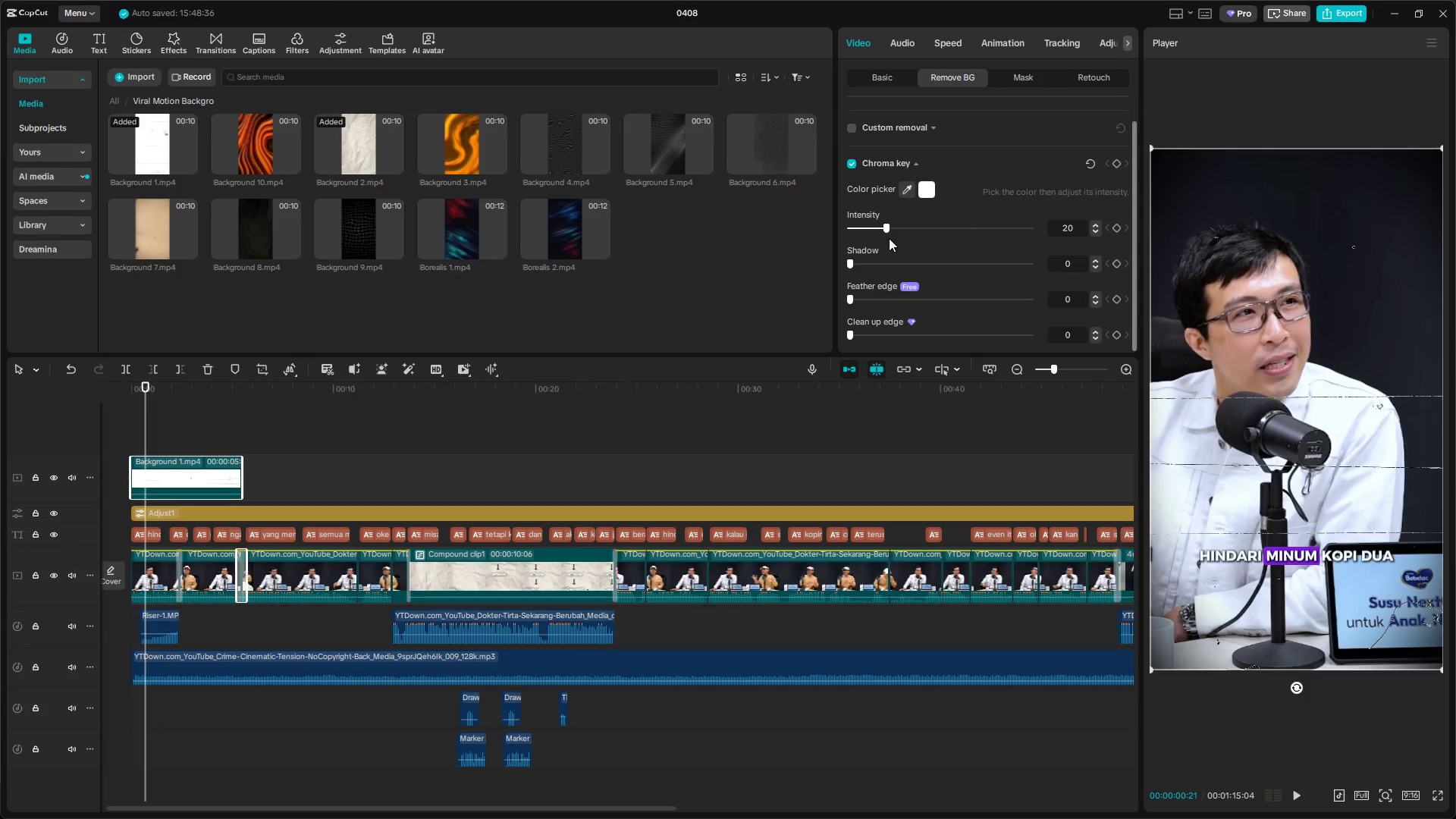 
left_click_drag(start_coordinate=[881, 227], to_coordinate=[817, 228])
 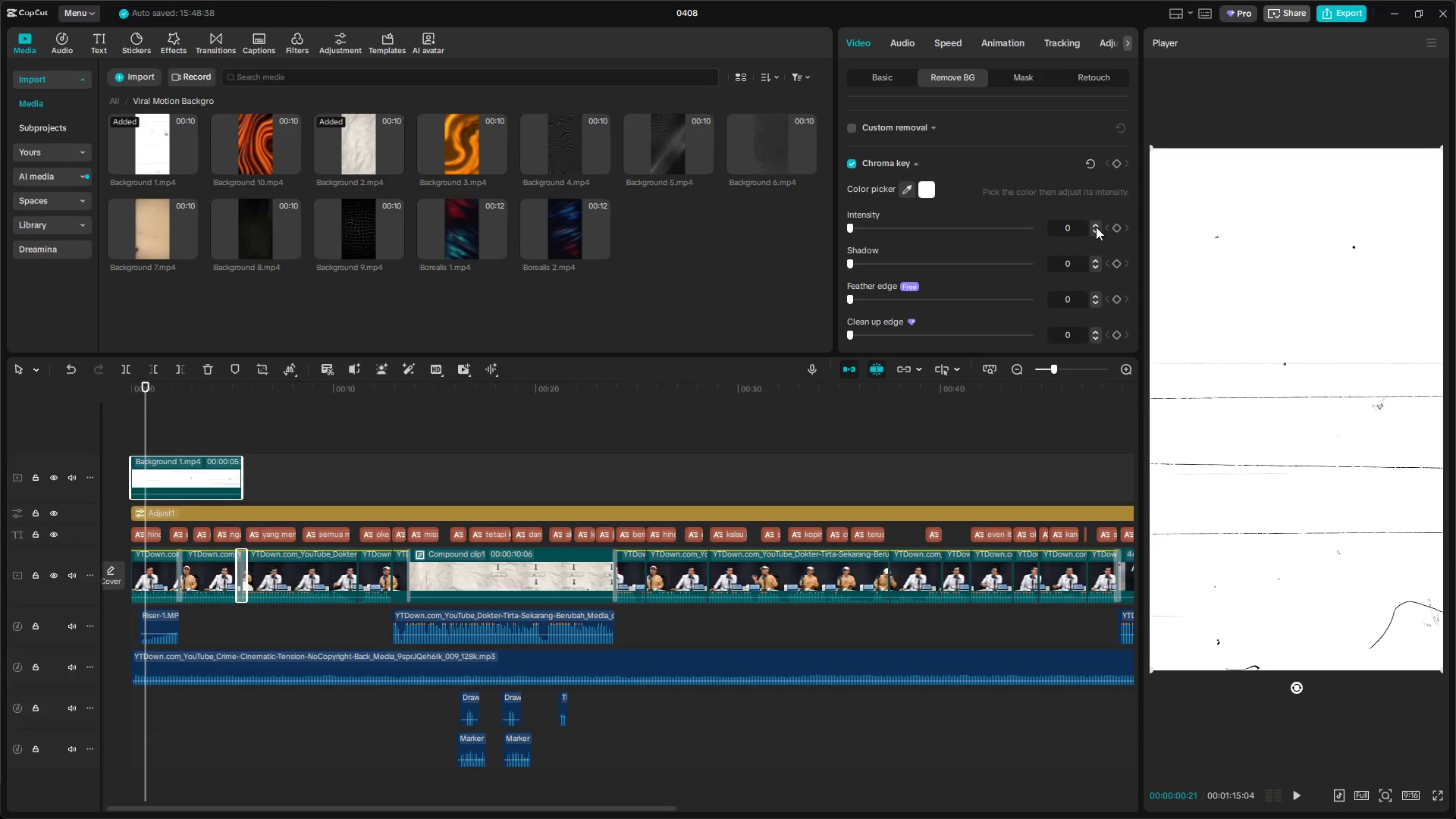 
left_click([1096, 224])
 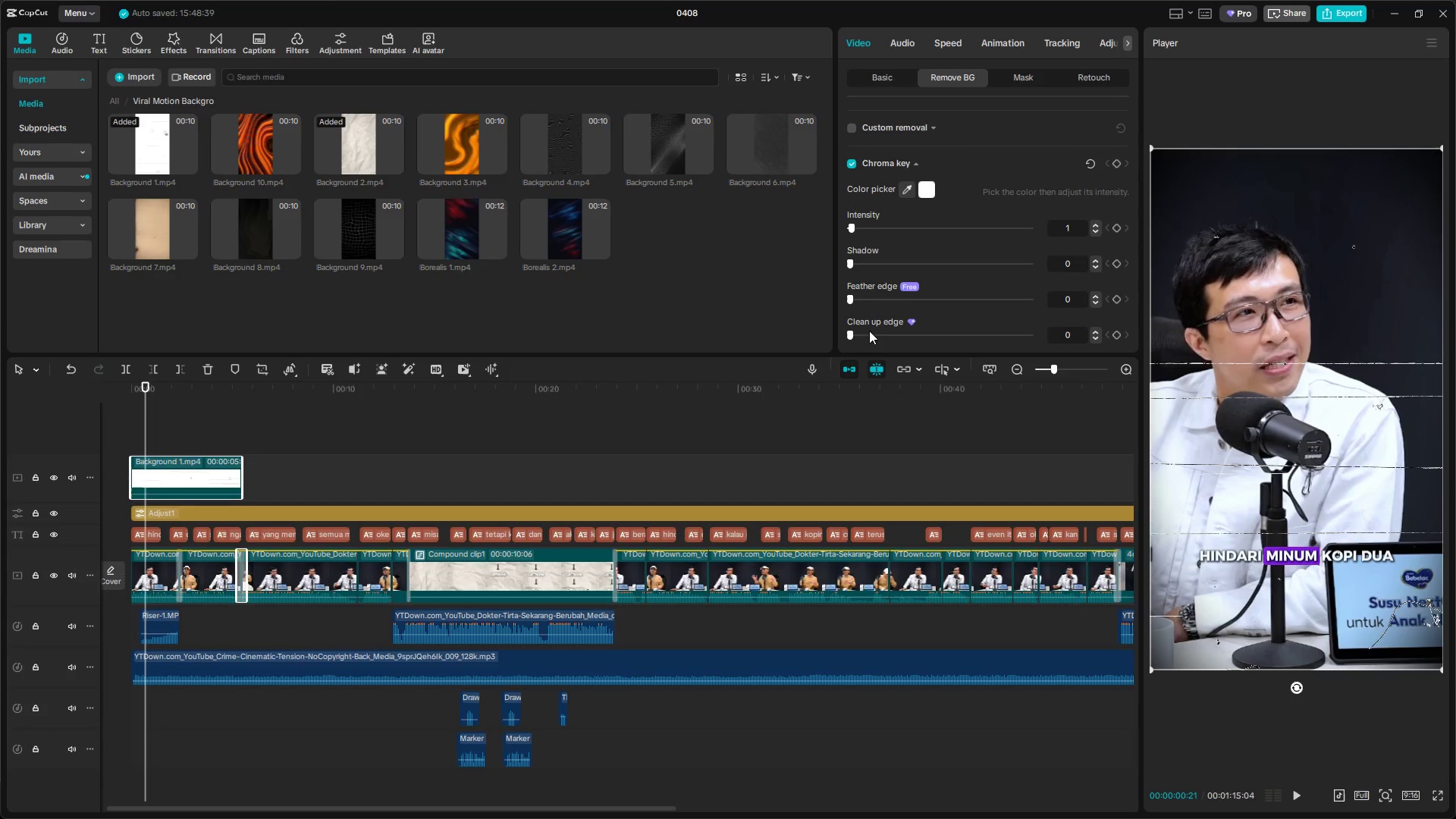 
left_click_drag(start_coordinate=[854, 299], to_coordinate=[864, 297])
 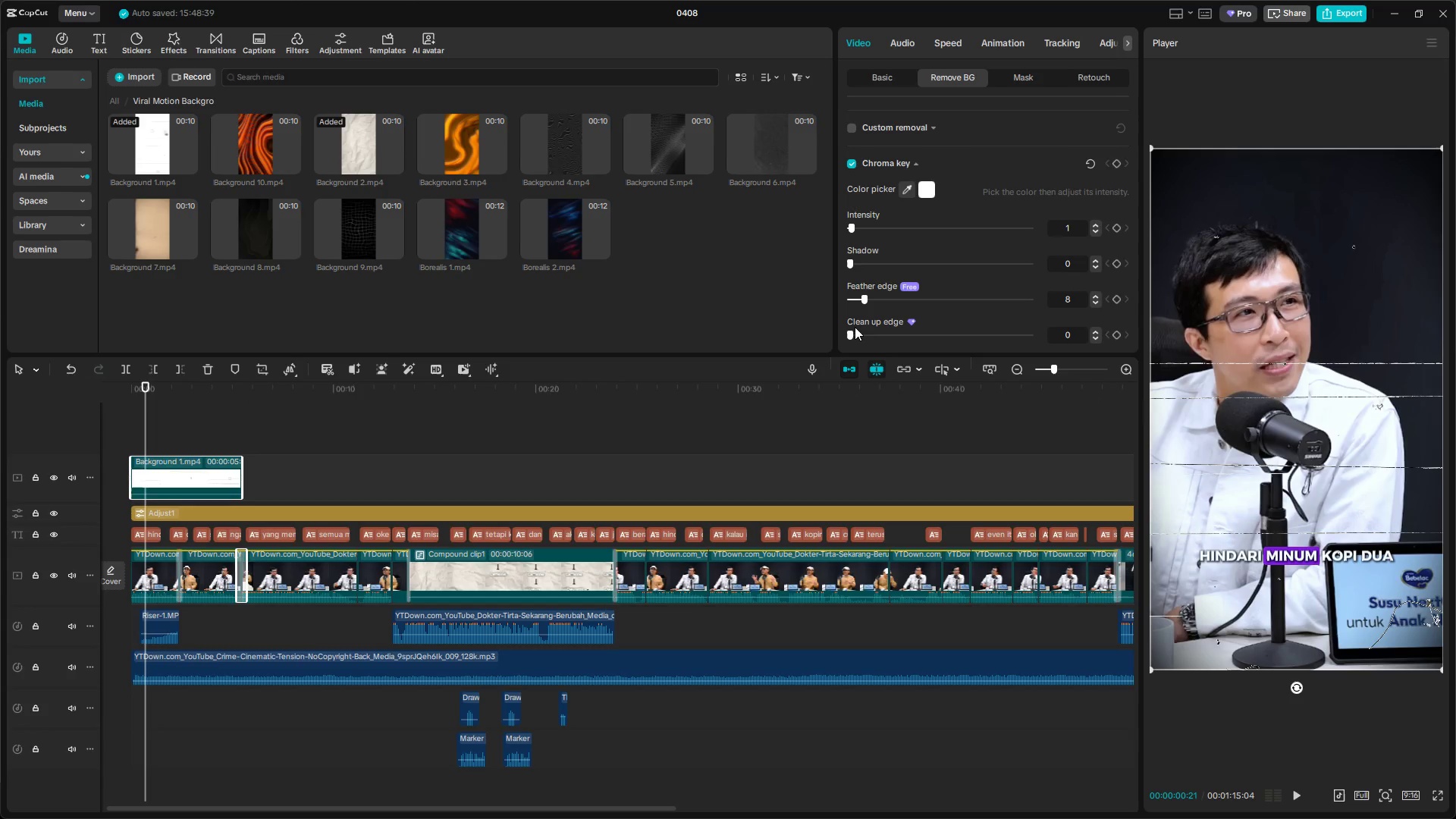 
left_click_drag(start_coordinate=[853, 333], to_coordinate=[1119, 338])
 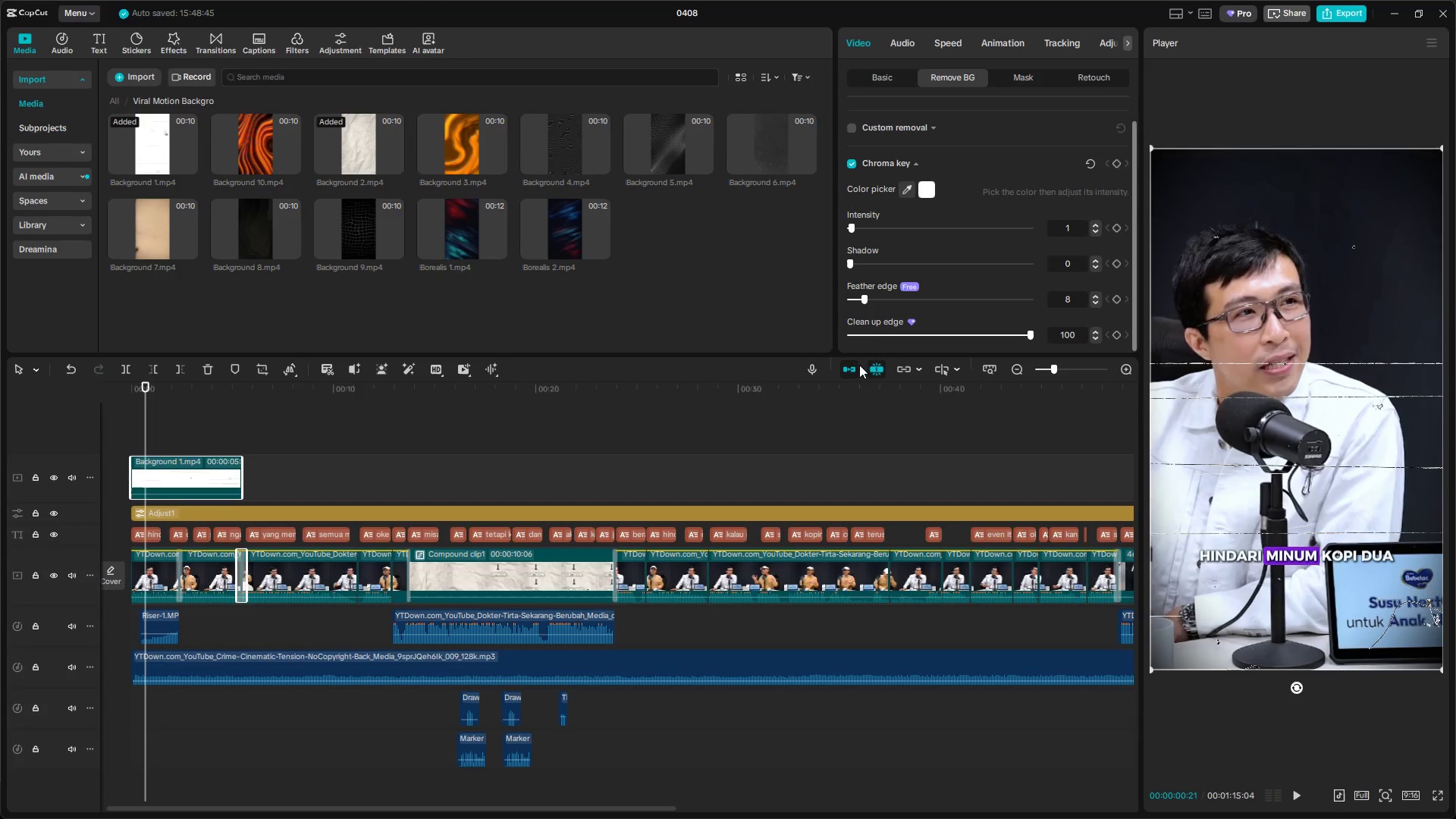 
scroll: coordinate [945, 304], scroll_direction: down, amount: 8.0
 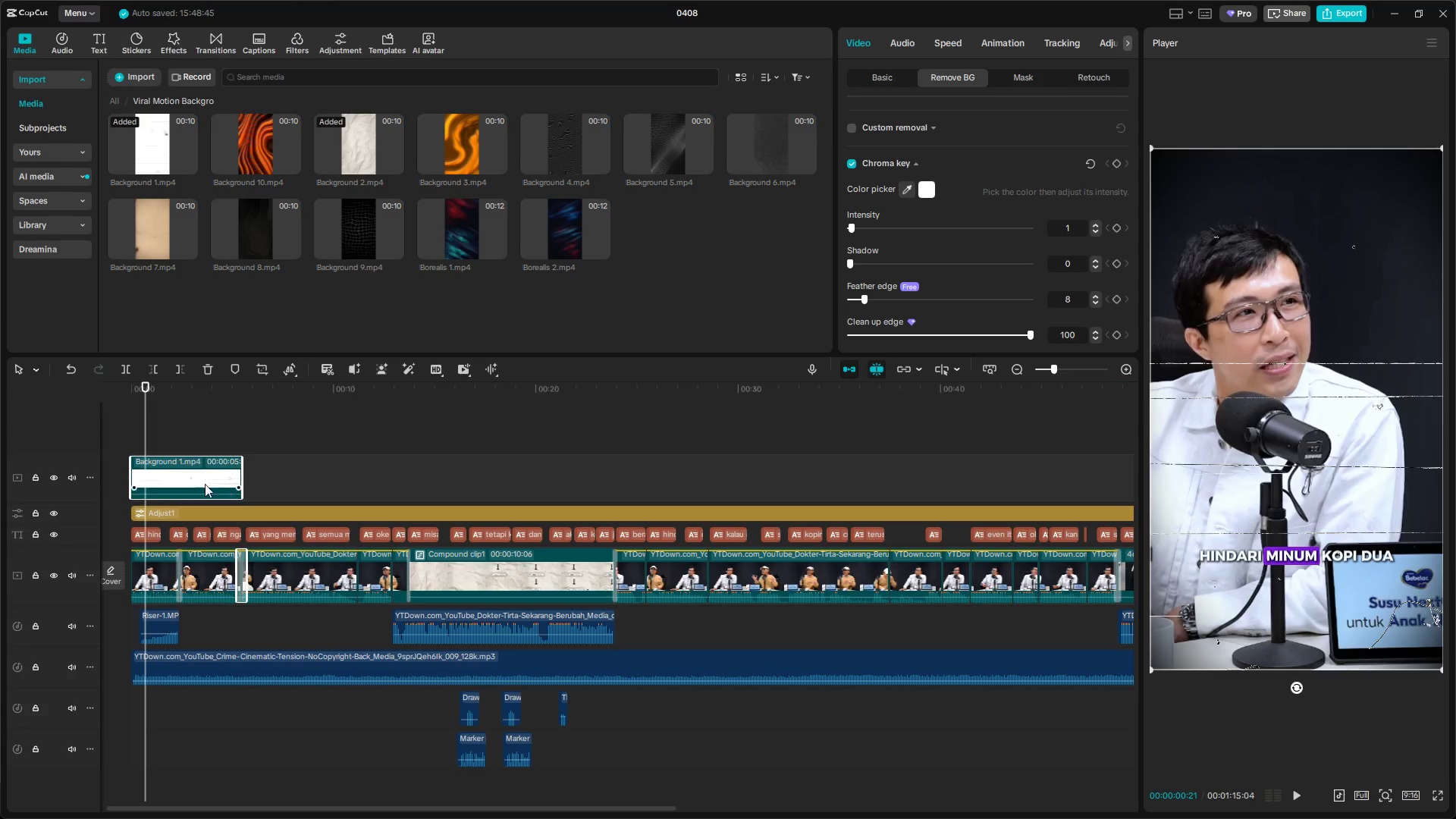 
left_click_drag(start_coordinate=[147, 435], to_coordinate=[76, 437])
 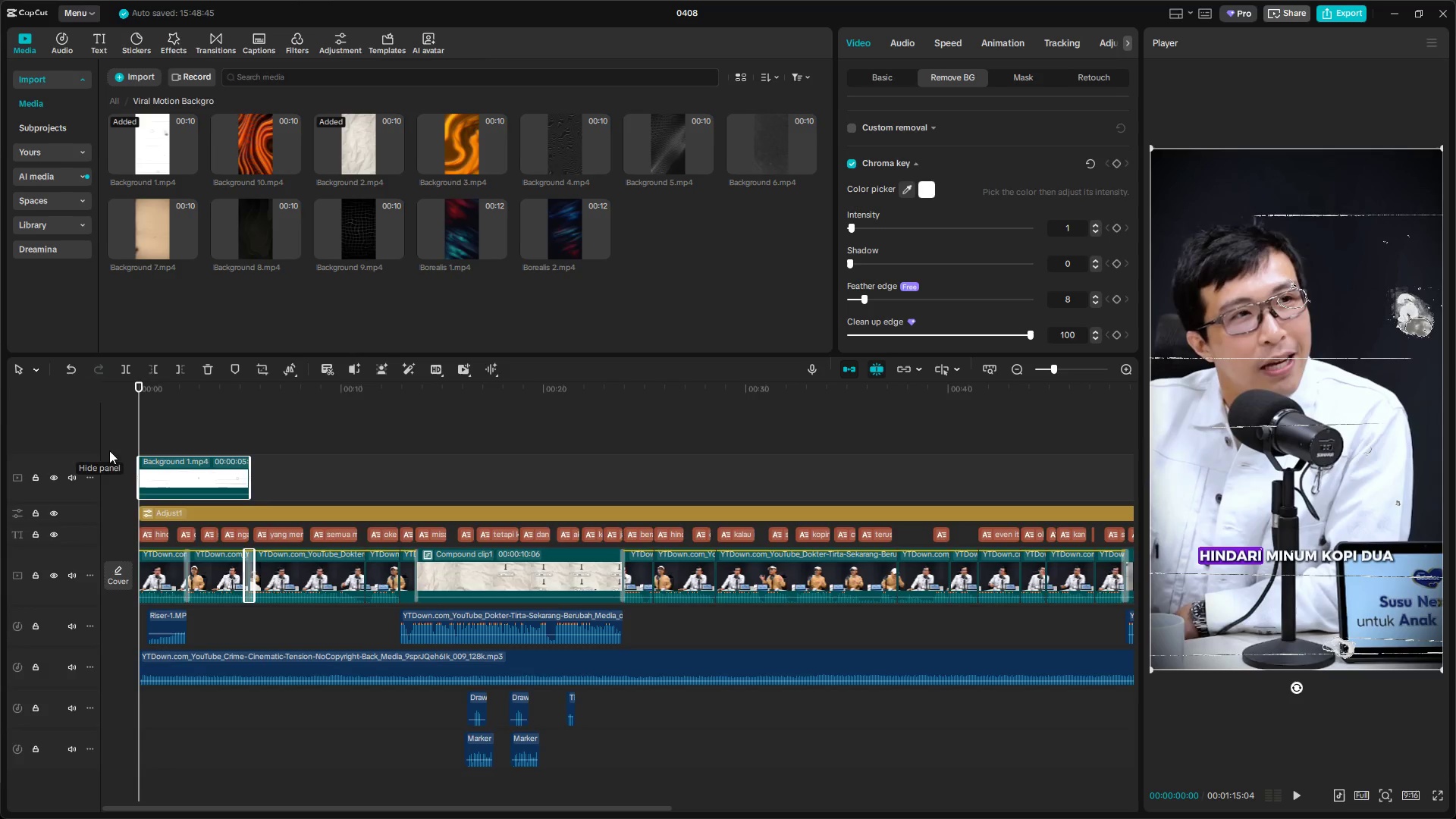 
key(Space)
 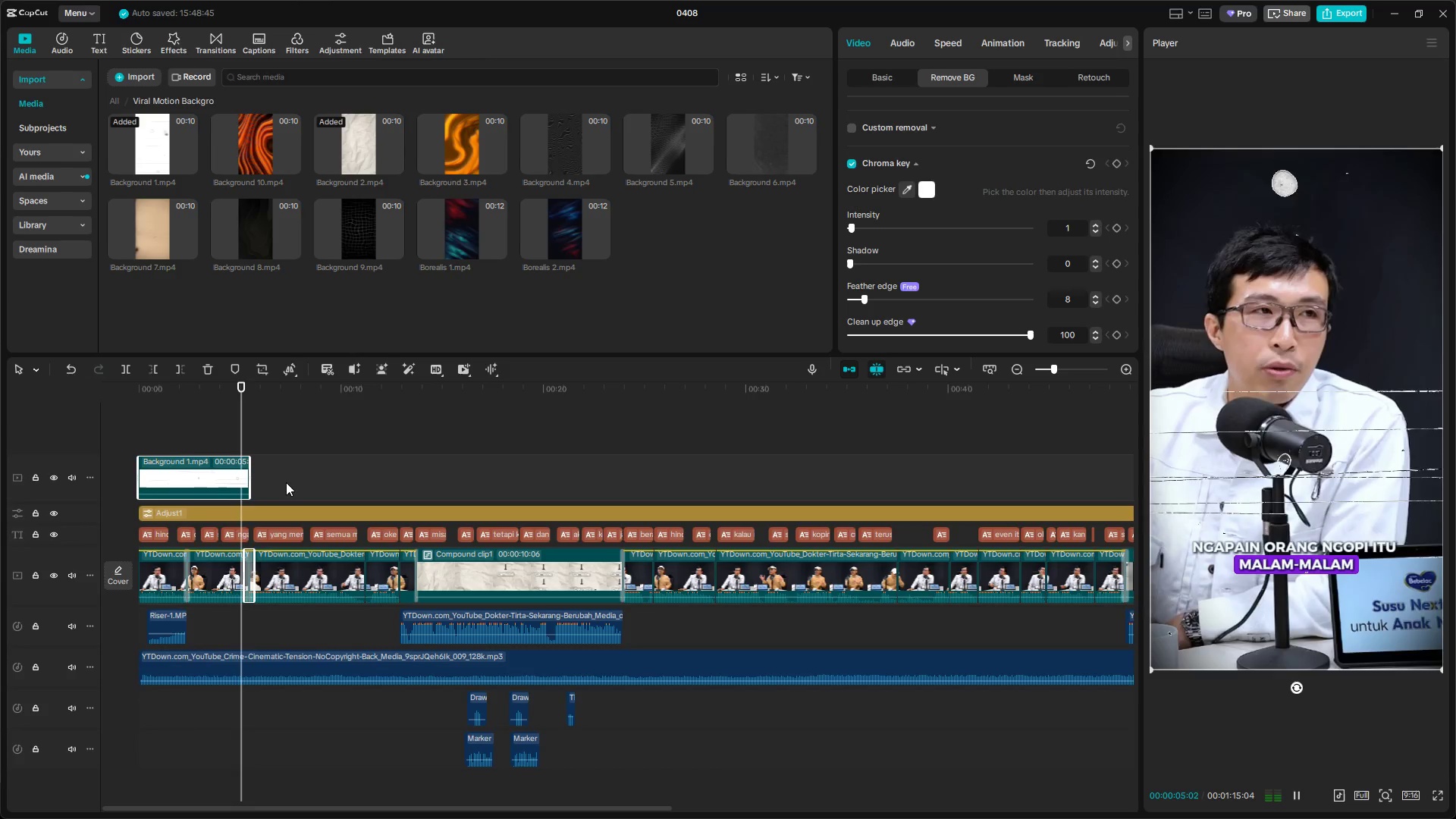 
wait(6.86)
 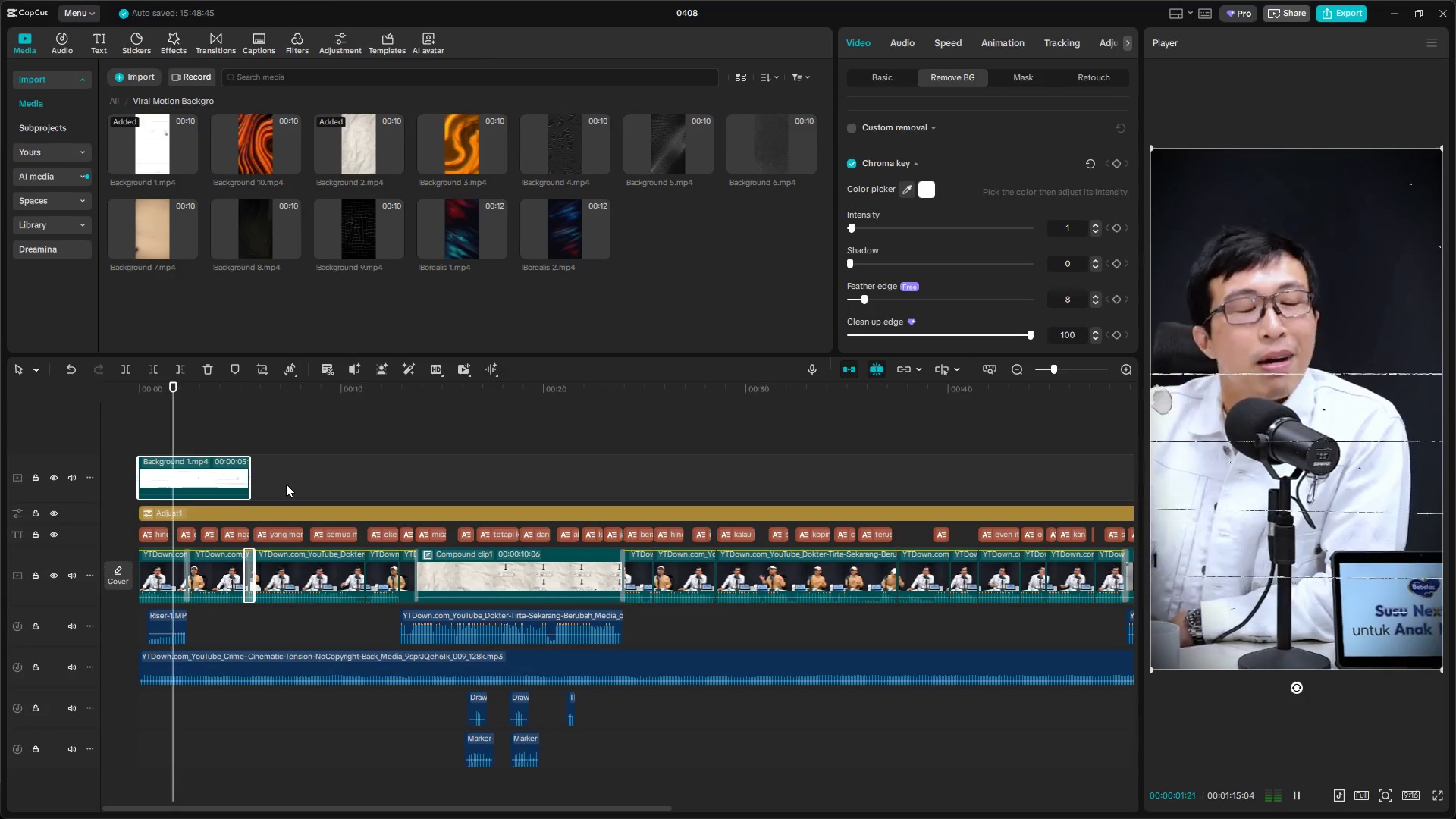 
key(Space)
 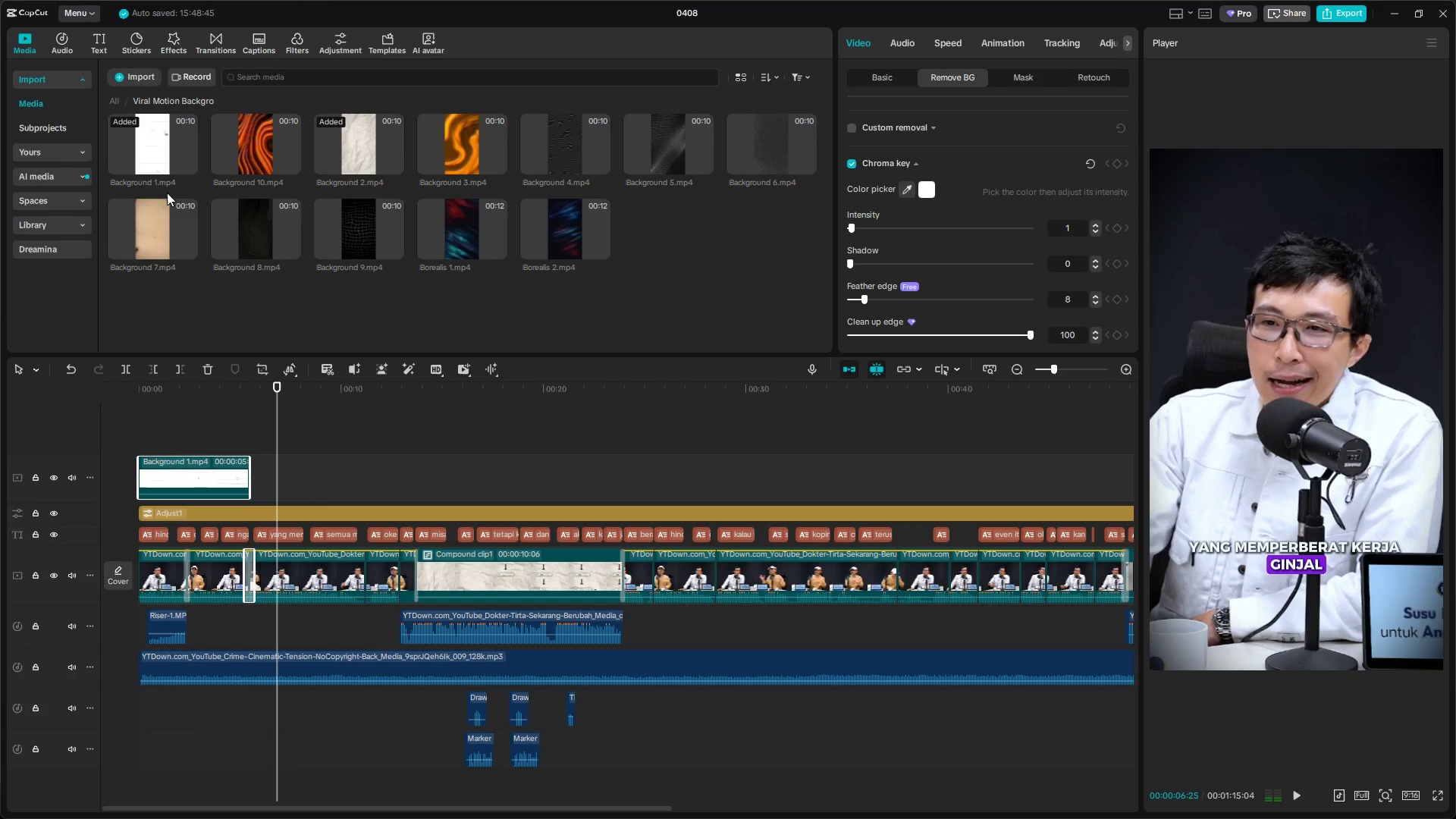 
left_click([154, 210])
 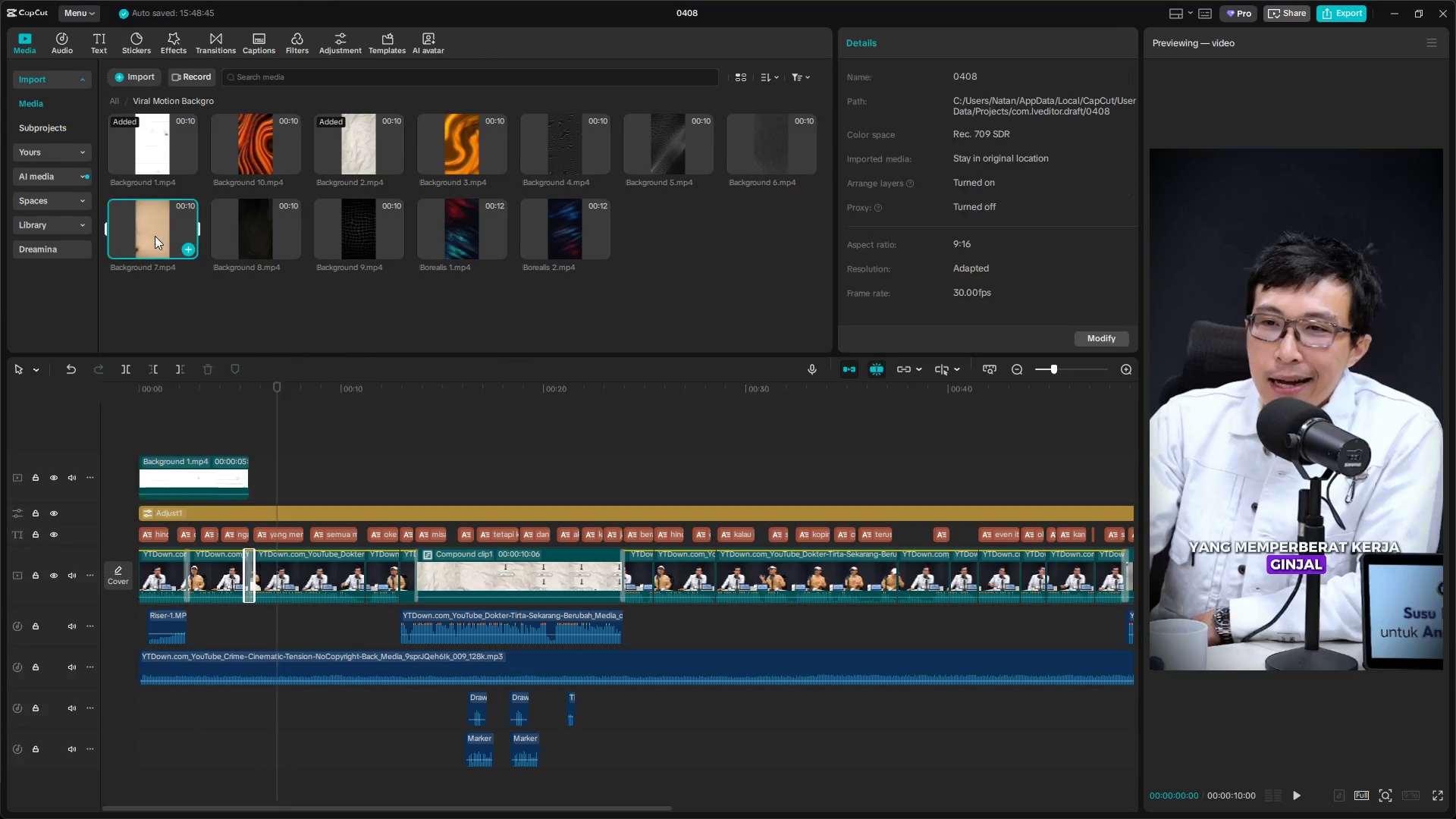 
left_click_drag(start_coordinate=[155, 240], to_coordinate=[136, 434])
 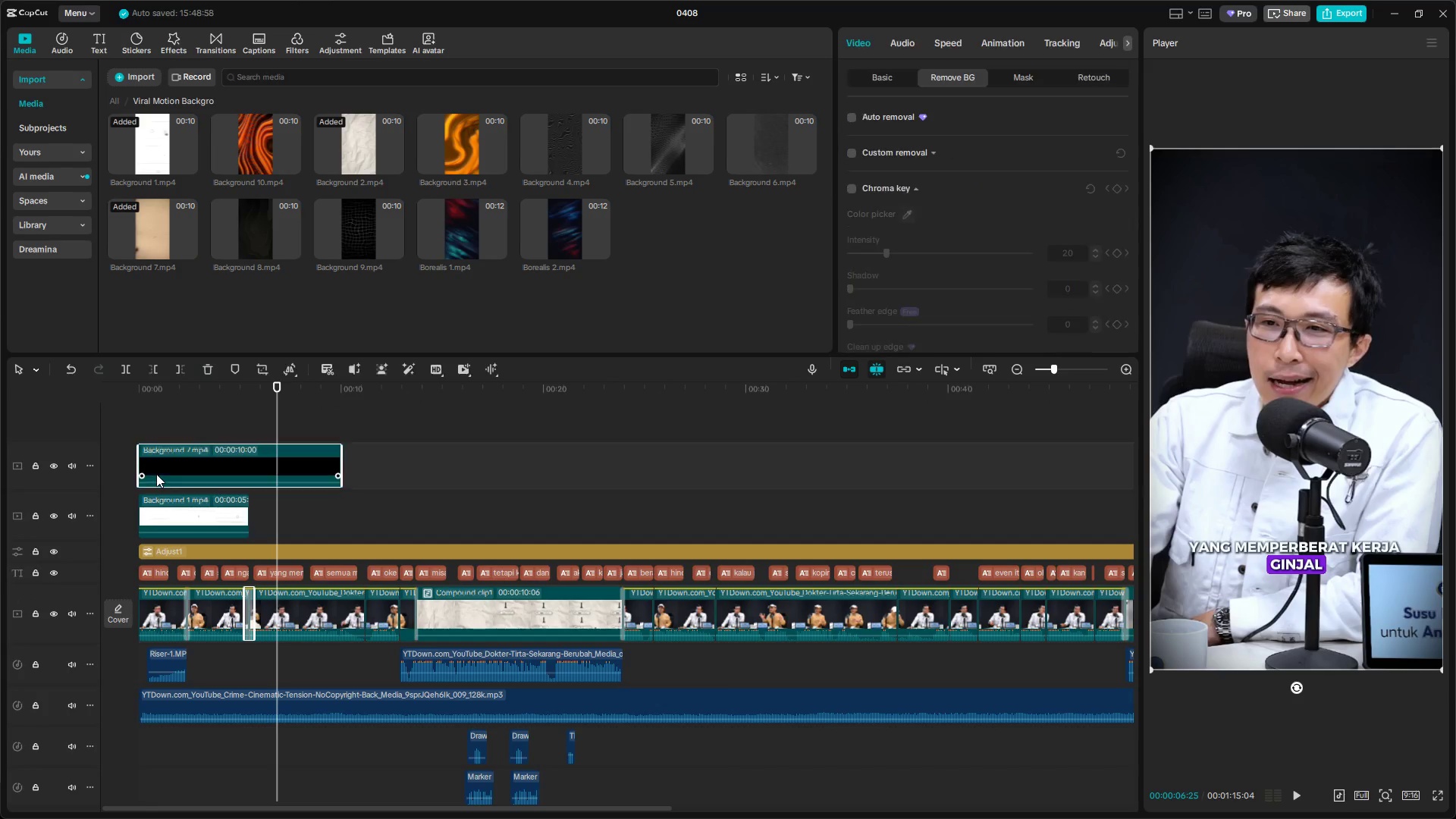 
key(E)
 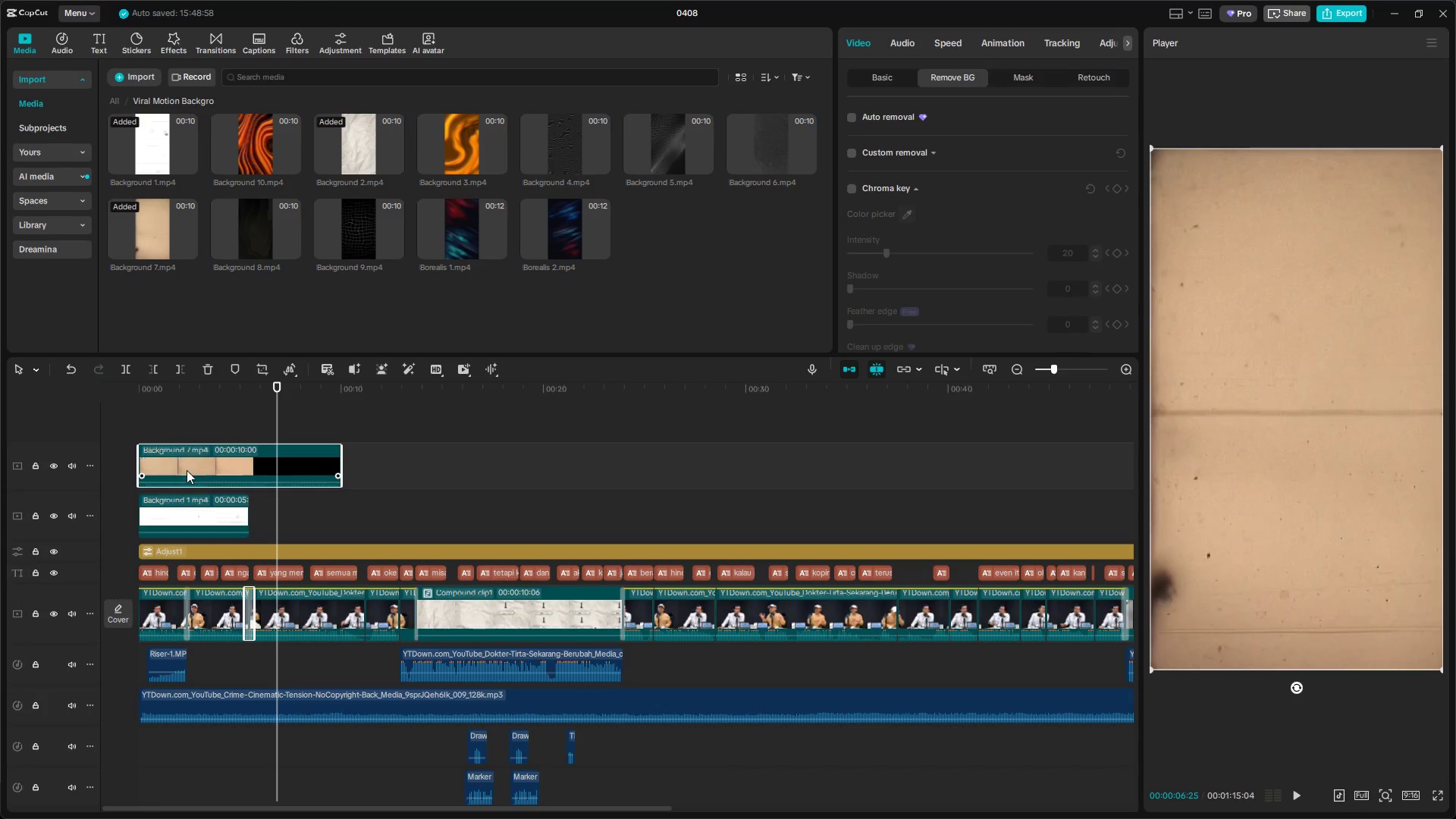 
left_click([187, 470])
 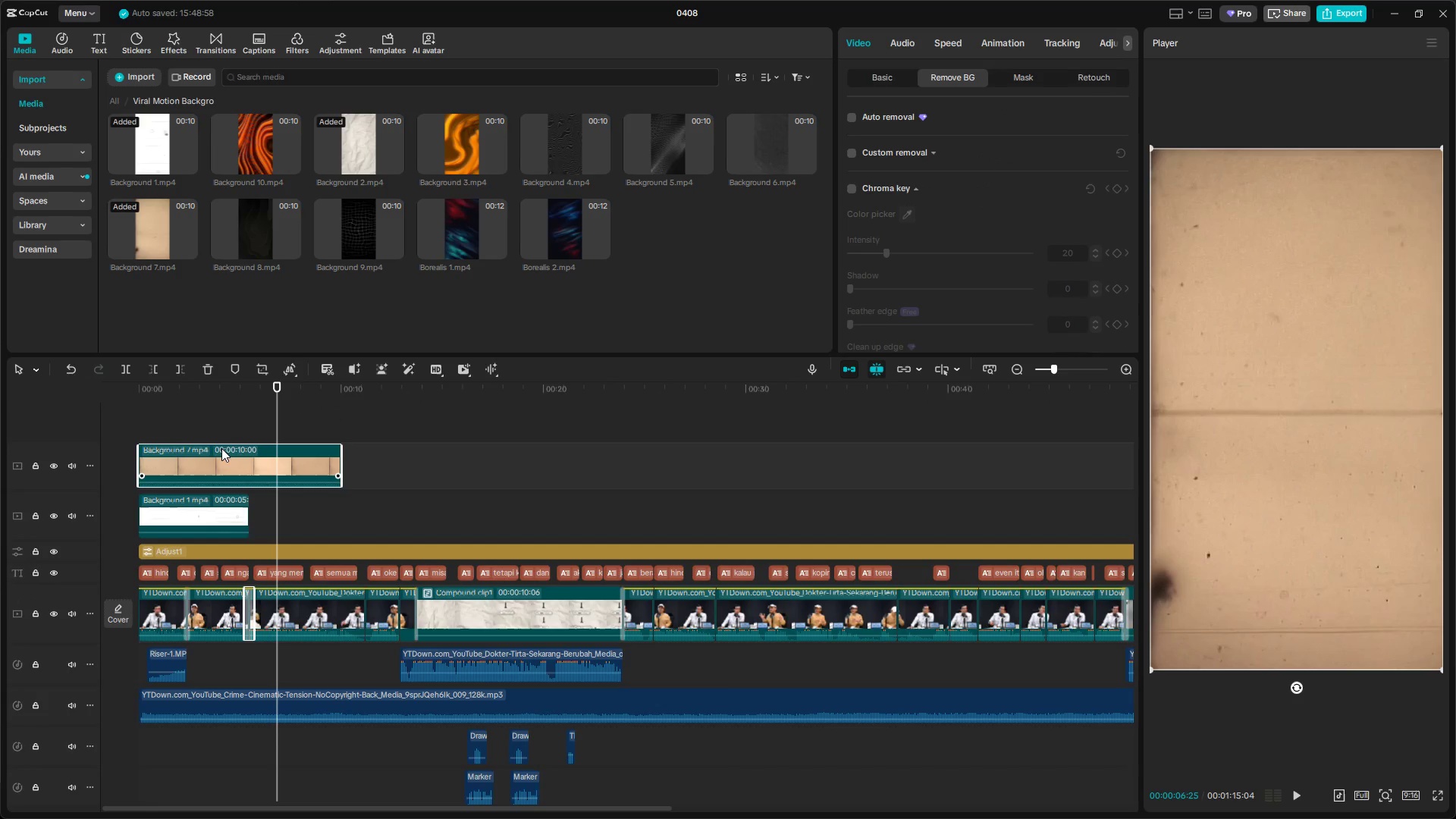 
key(E)
 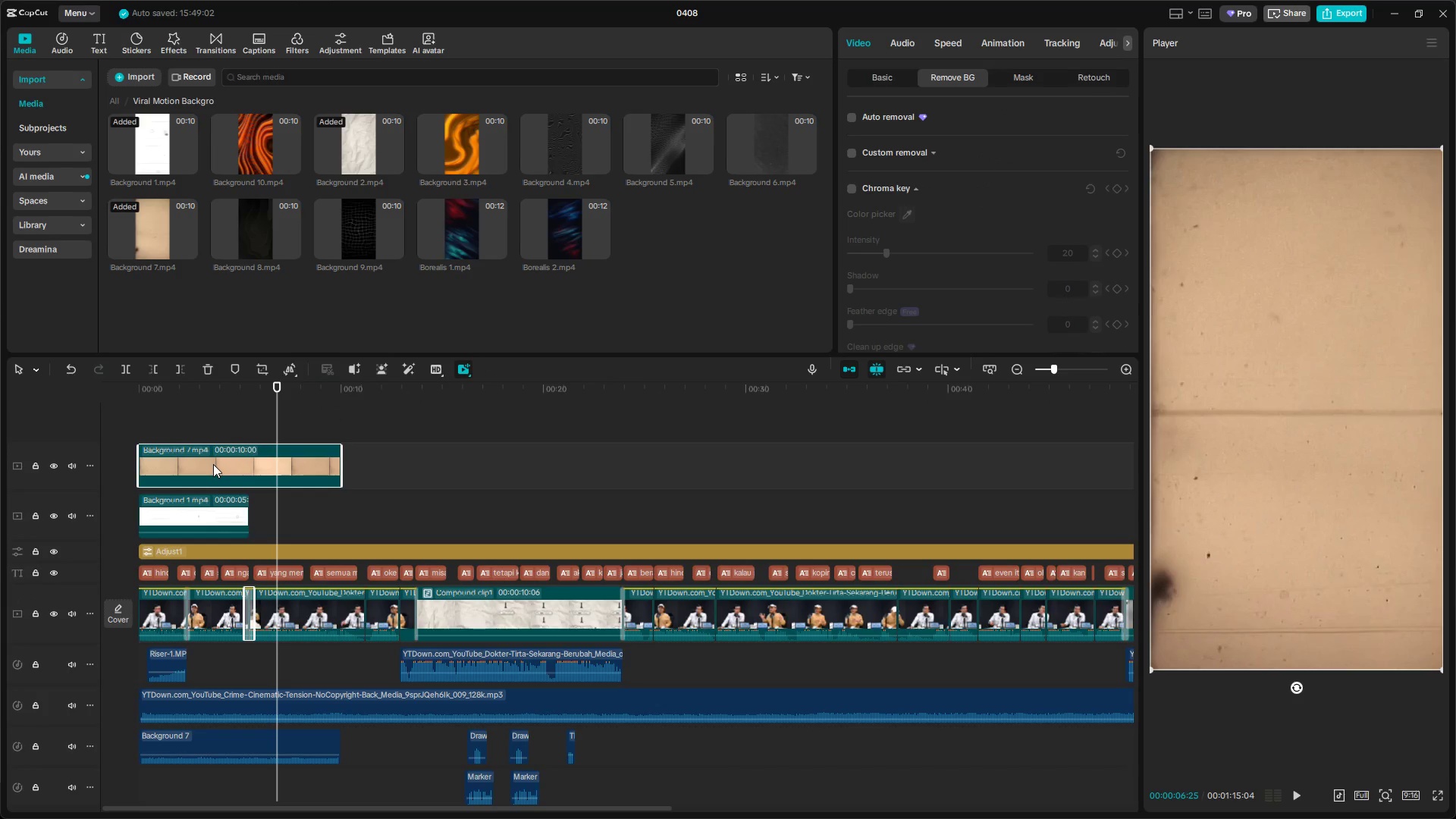 
key(Backspace)
 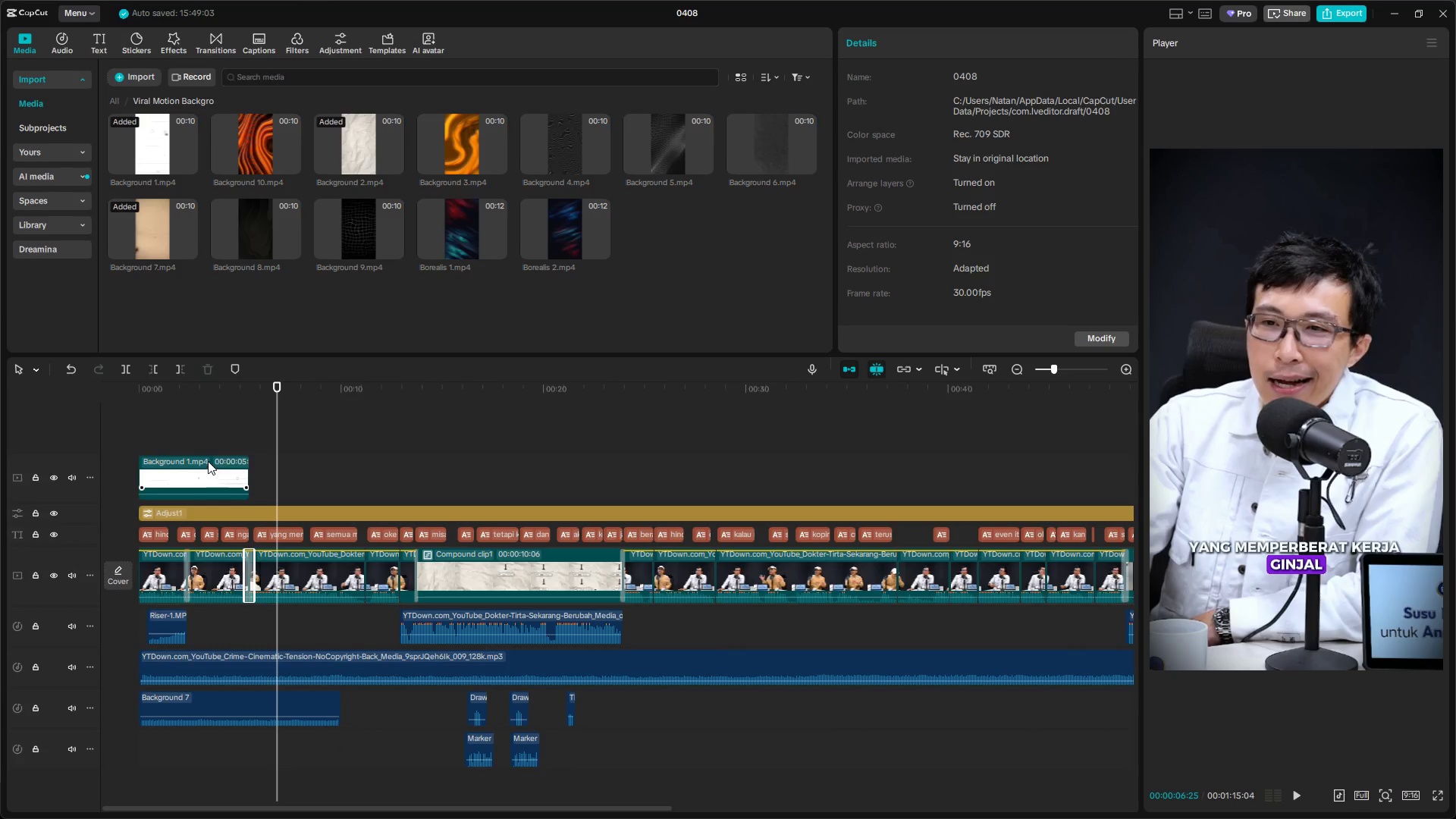 
left_click([254, 437])
 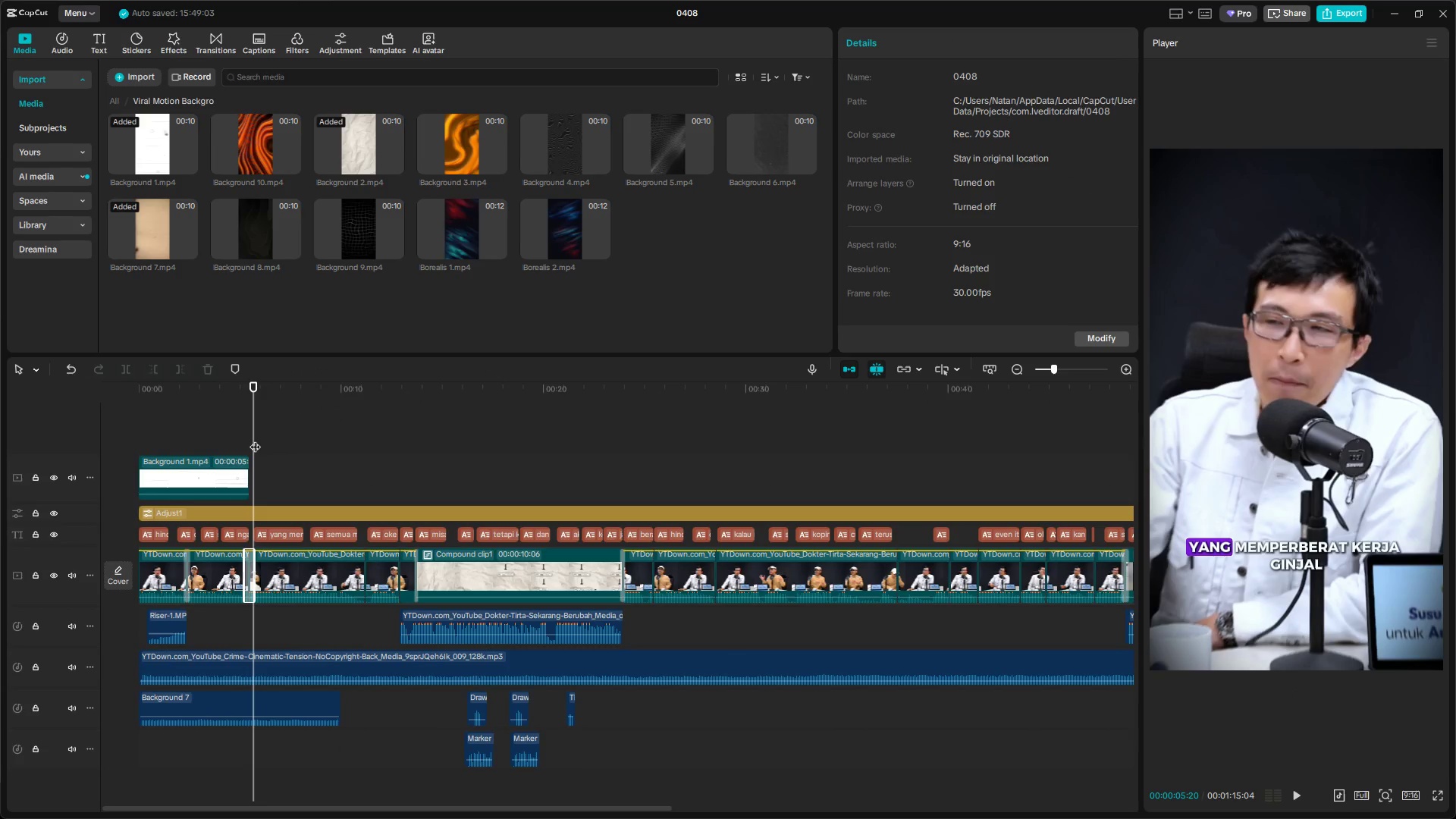 
left_click_drag(start_coordinate=[255, 439], to_coordinate=[249, 439])
 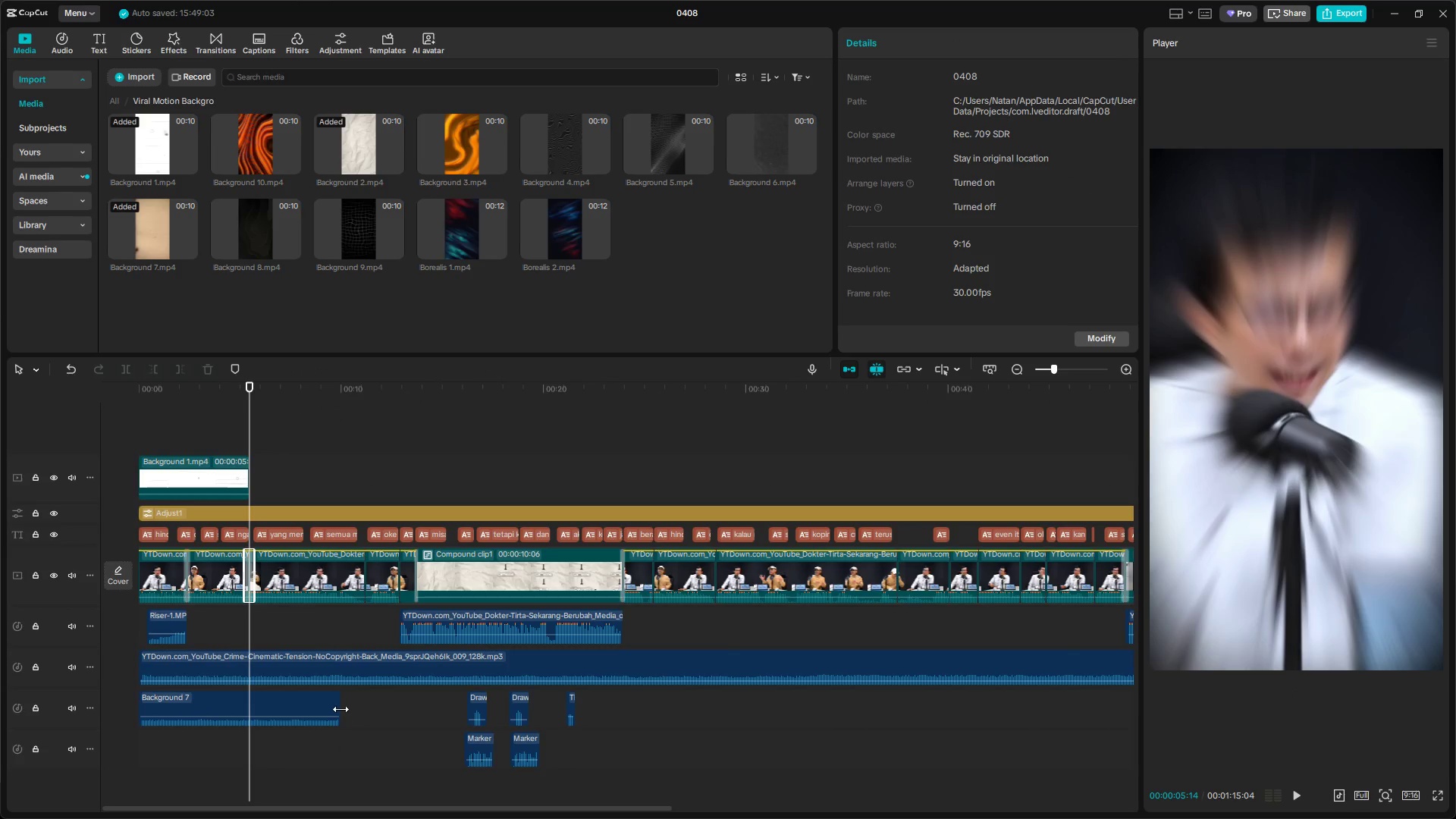 
left_click_drag(start_coordinate=[340, 709], to_coordinate=[249, 710])
 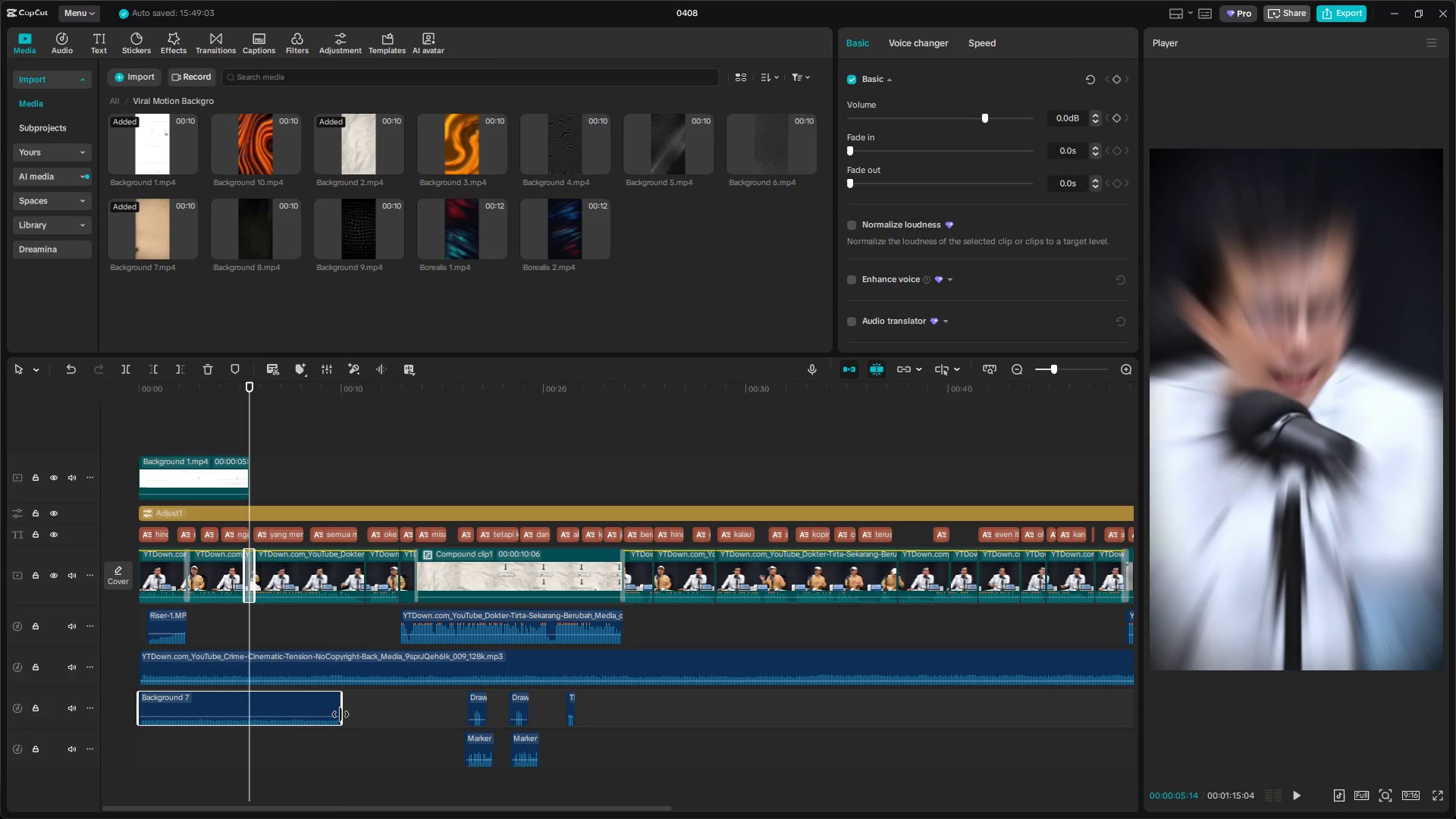 
left_click_drag(start_coordinate=[340, 714], to_coordinate=[243, 711])
 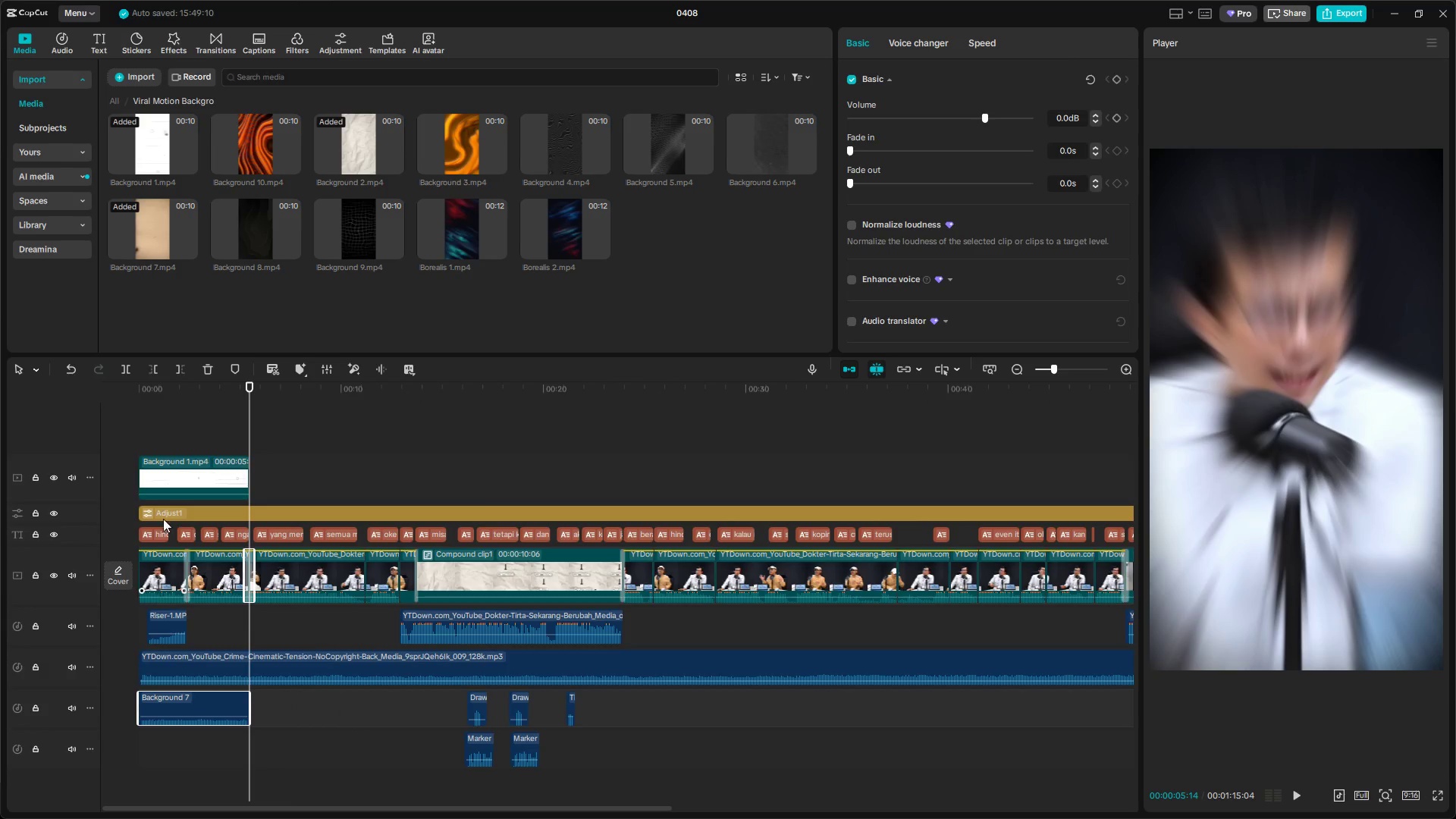 
left_click([146, 444])
 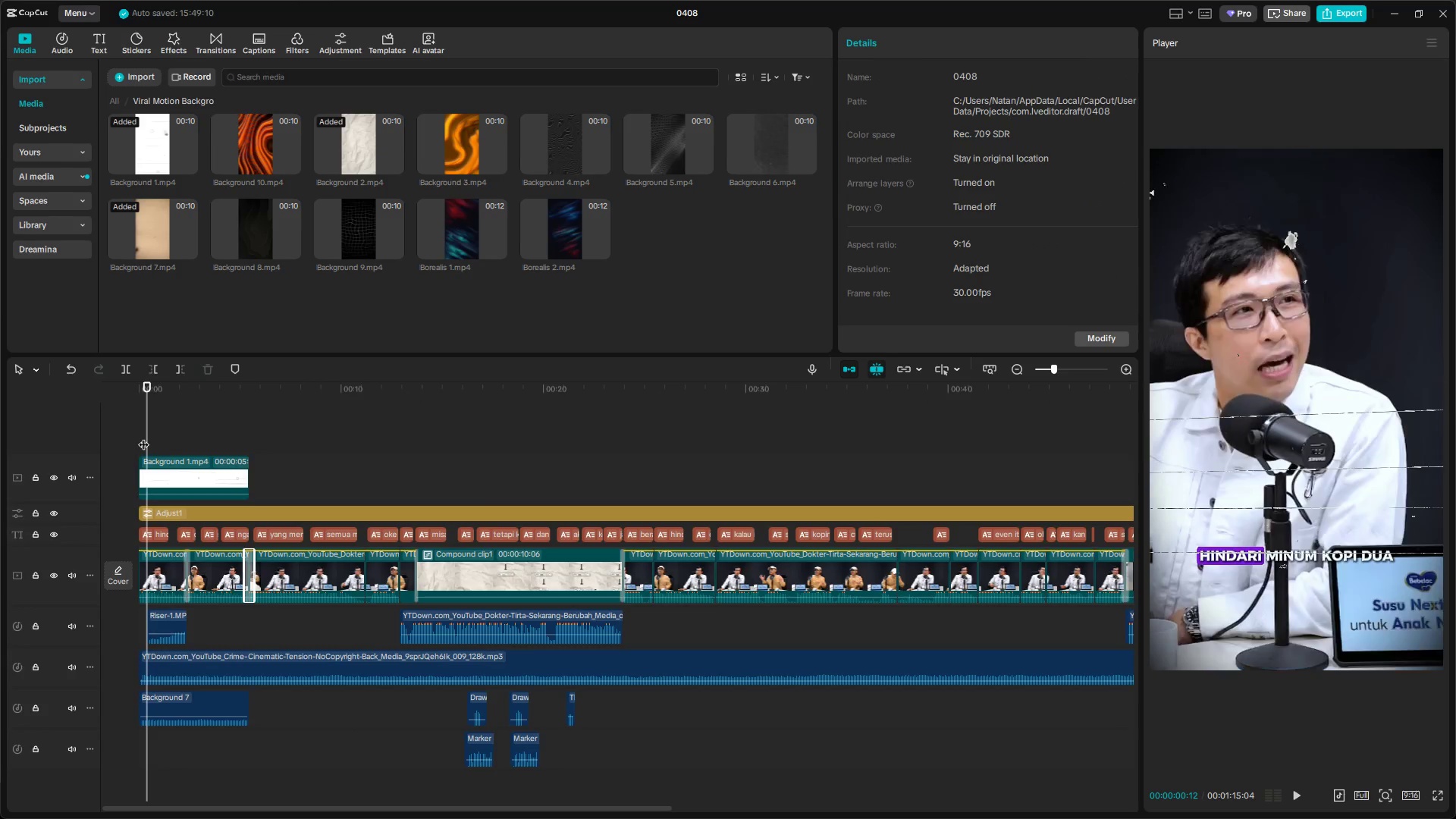 
left_click_drag(start_coordinate=[143, 437], to_coordinate=[97, 435])
 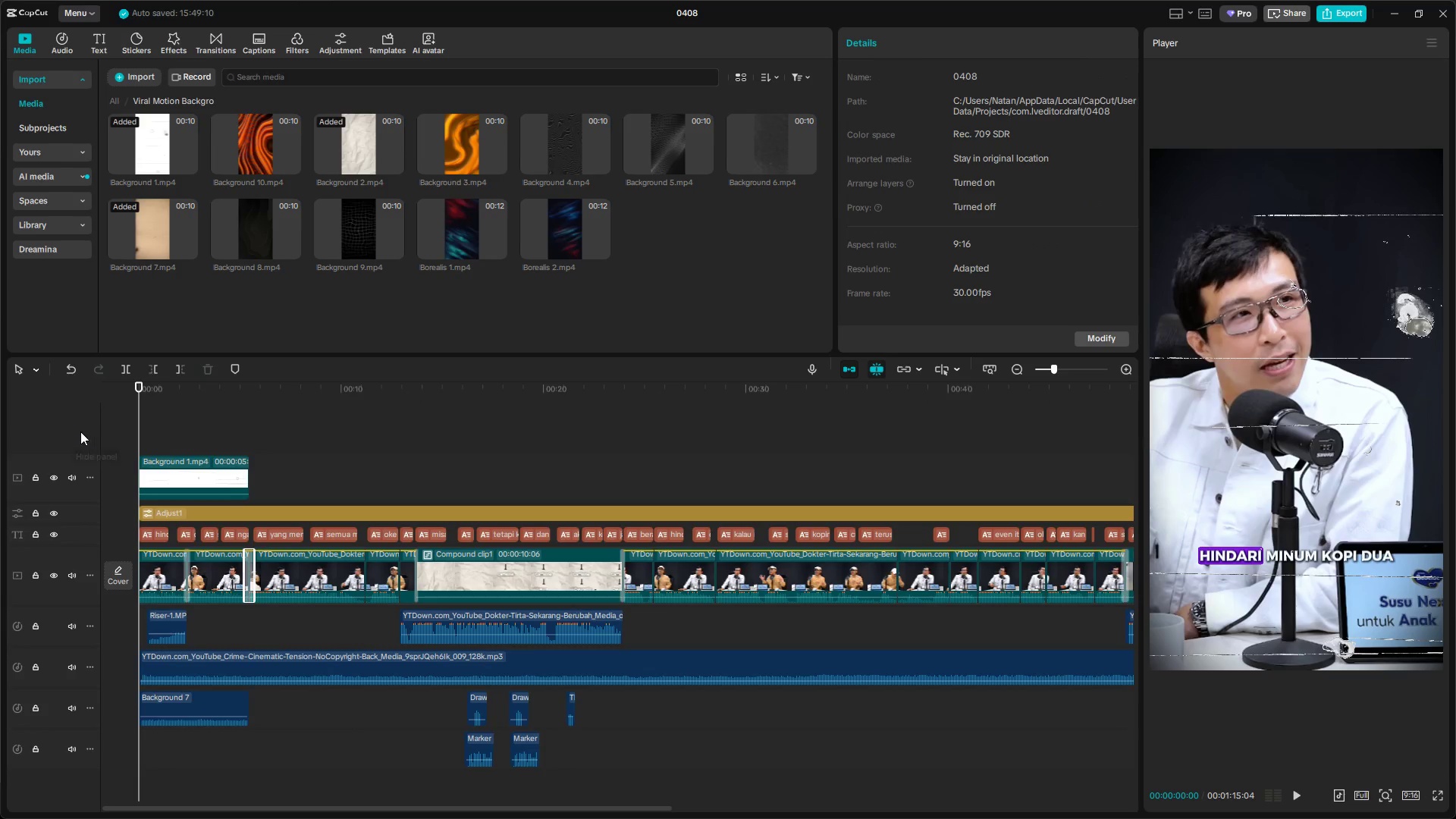 
key(Space)
 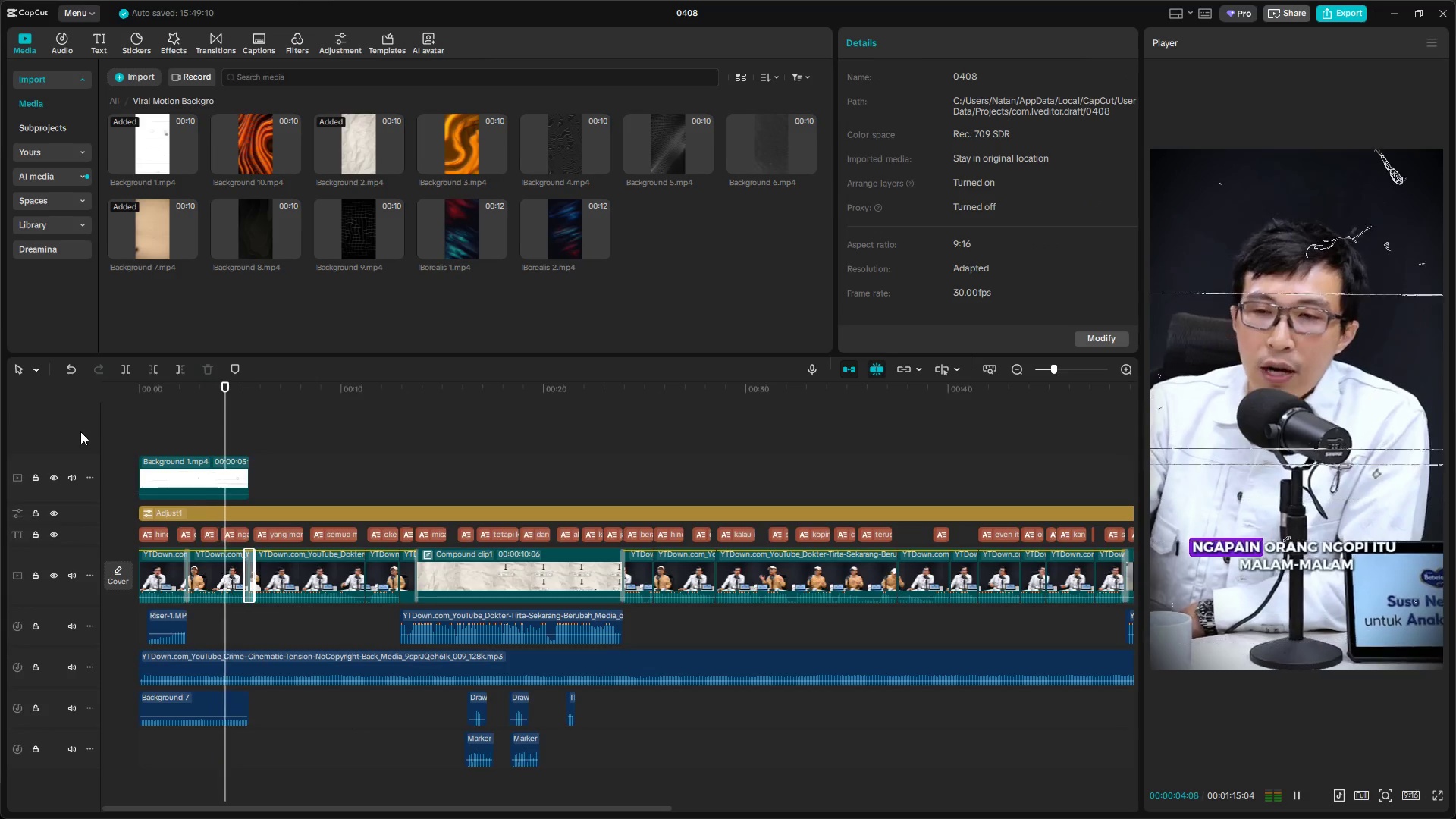 
wait(9.36)
 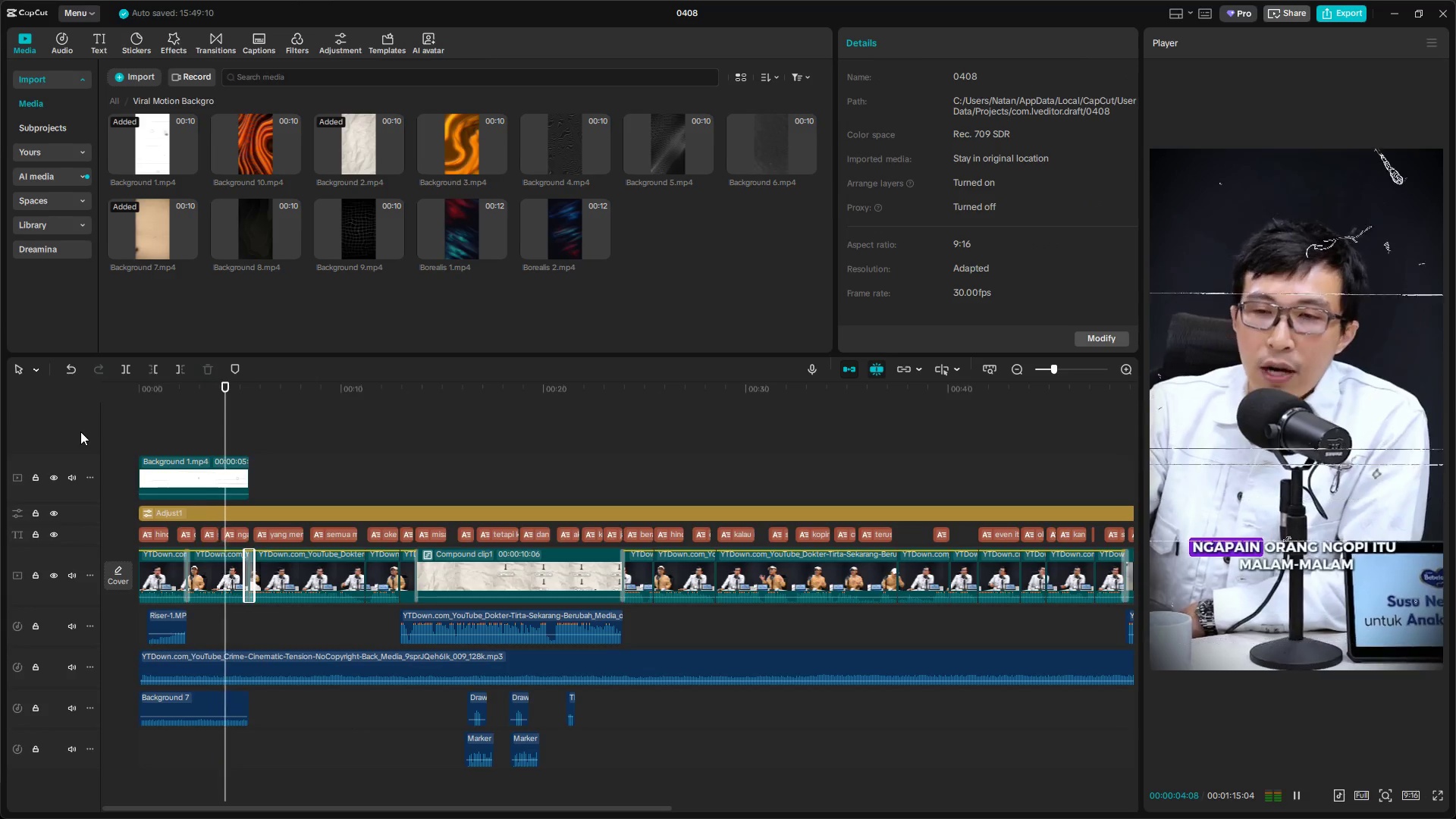 
key(Space)
 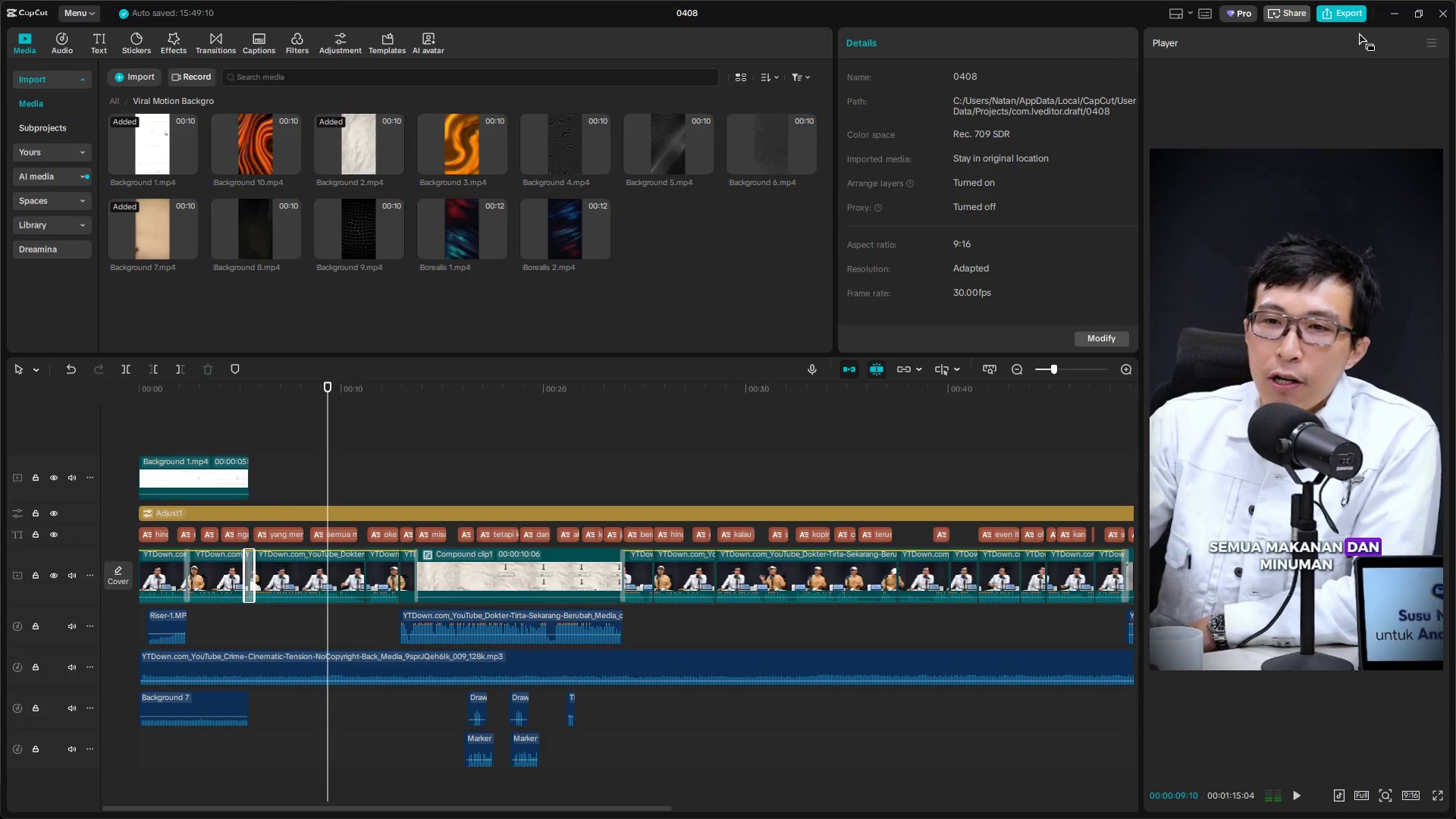 
left_click([1348, 15])
 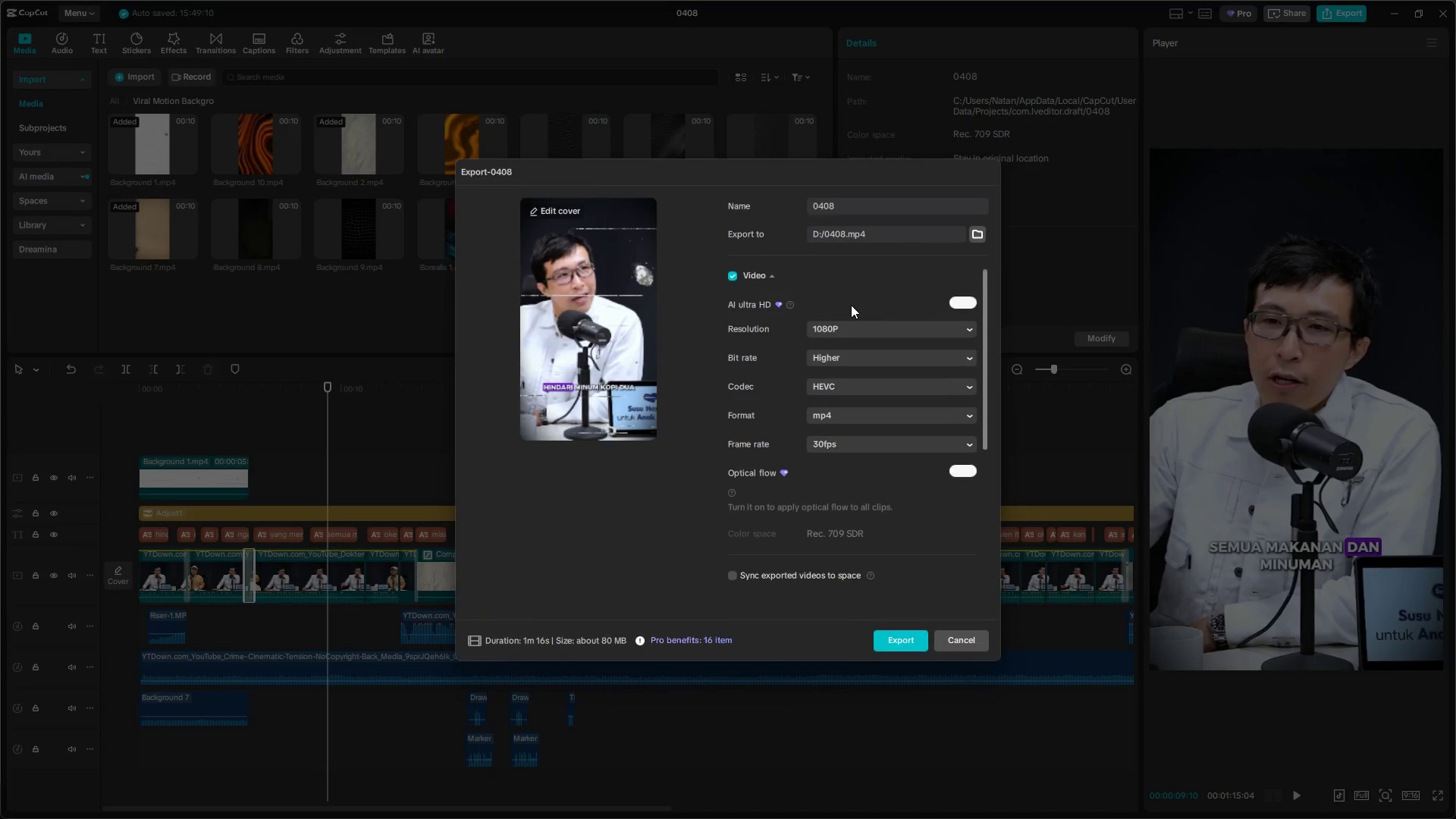 
left_click_drag(start_coordinate=[871, 208], to_coordinate=[748, 196])
 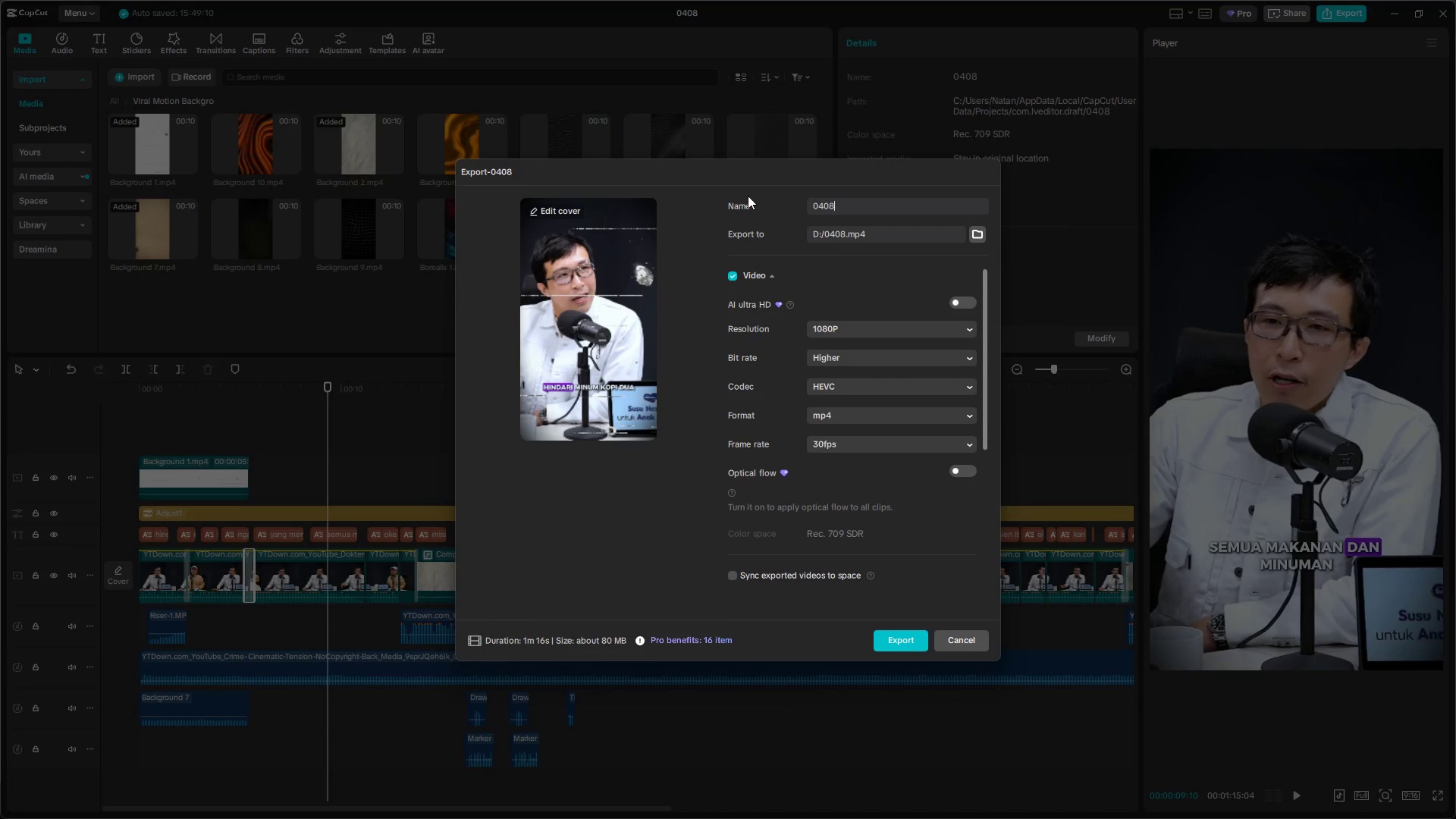 
key(Control+ControlLeft)
 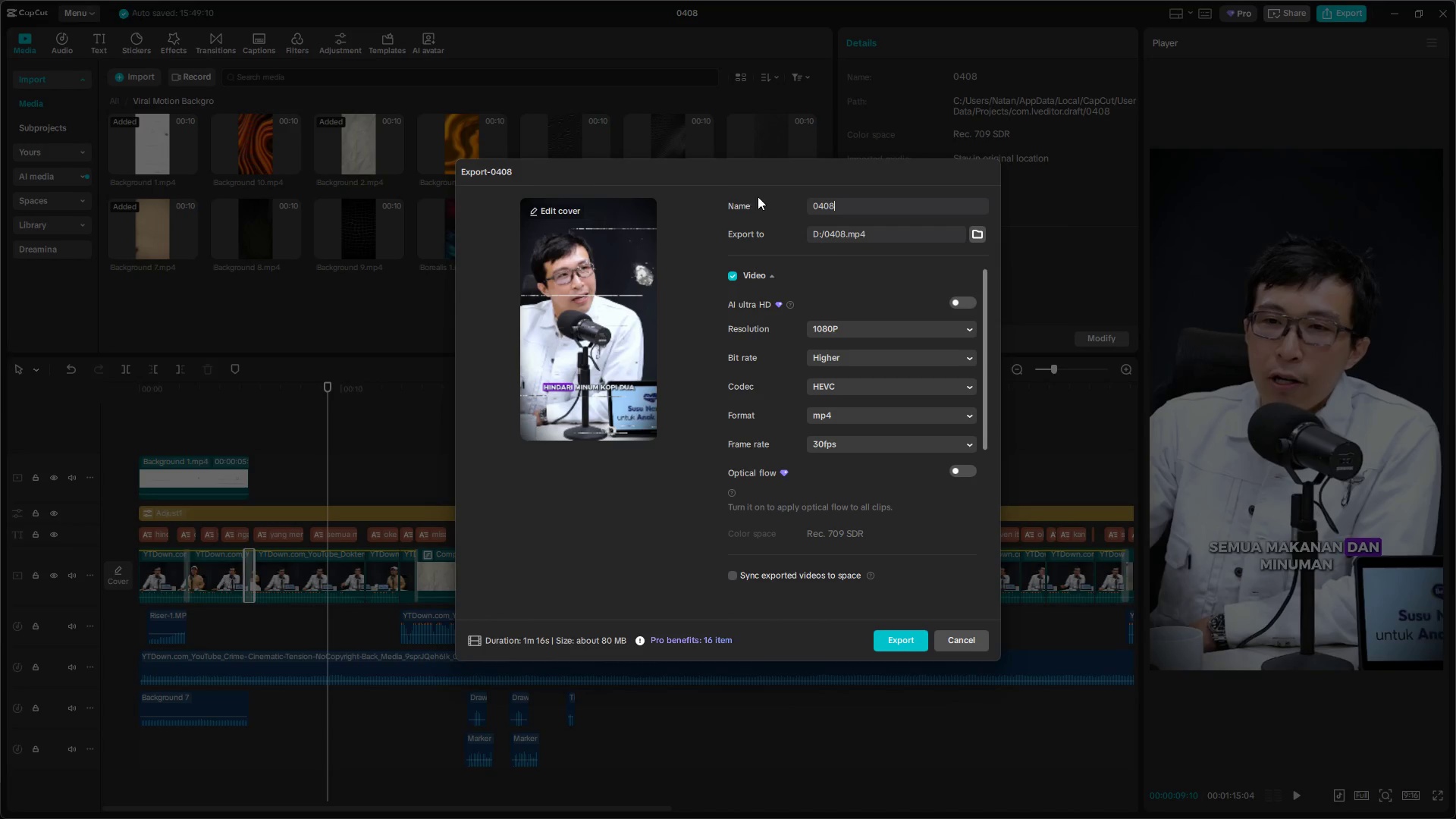 
key(Control+V)
 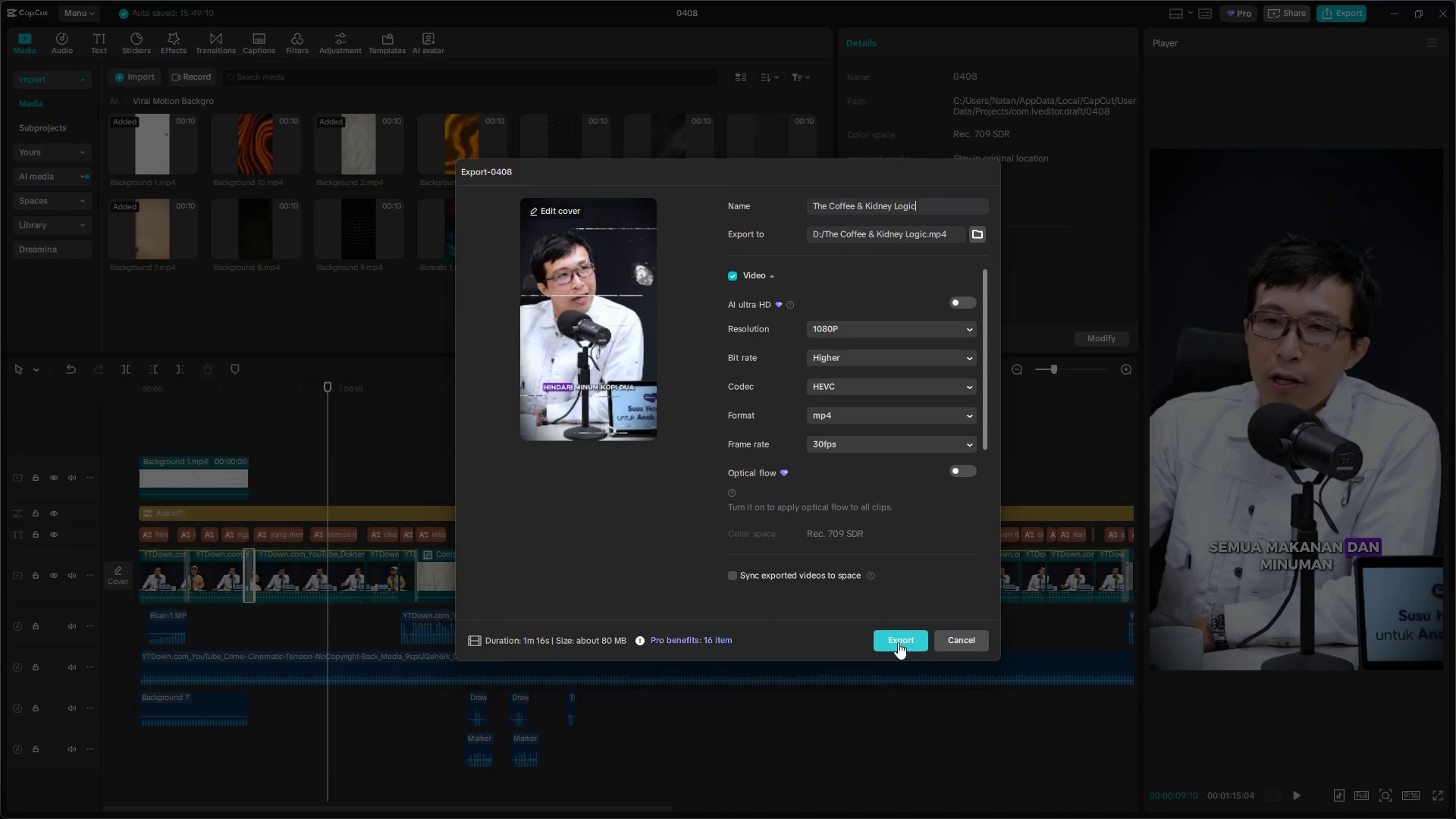 
left_click([852, 447])
 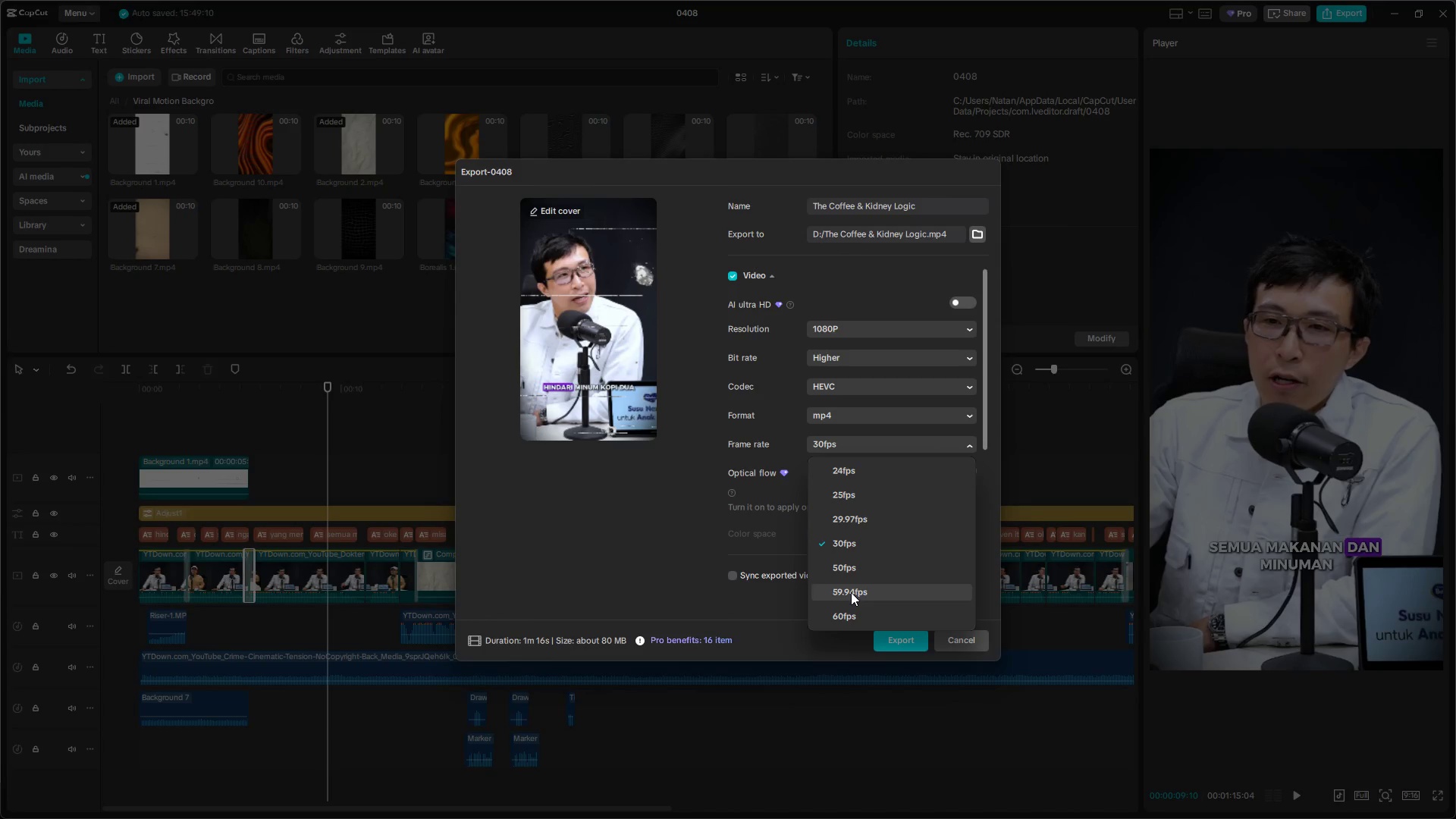 
left_click([847, 619])
 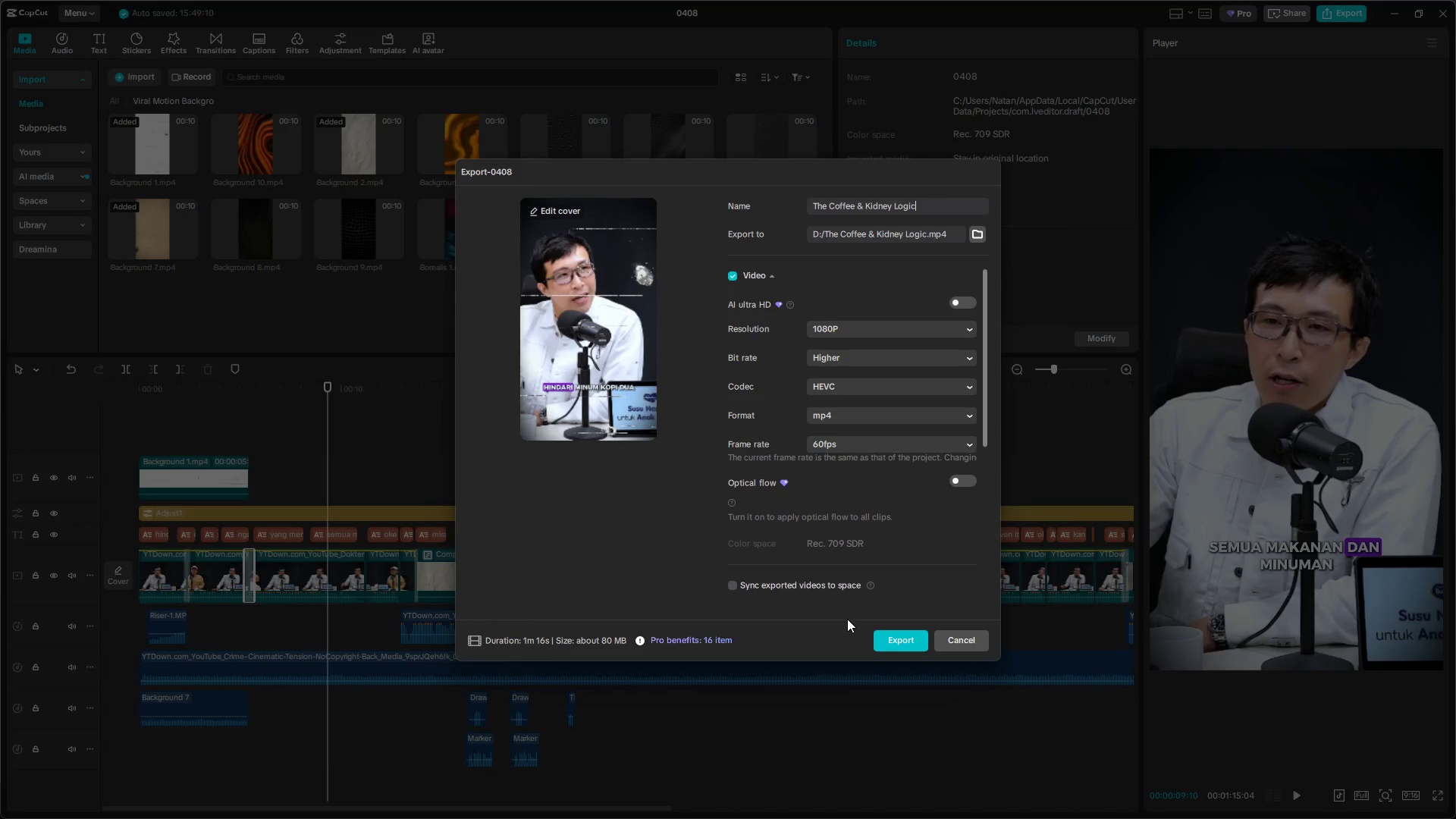 
key(Alt+AltLeft)
 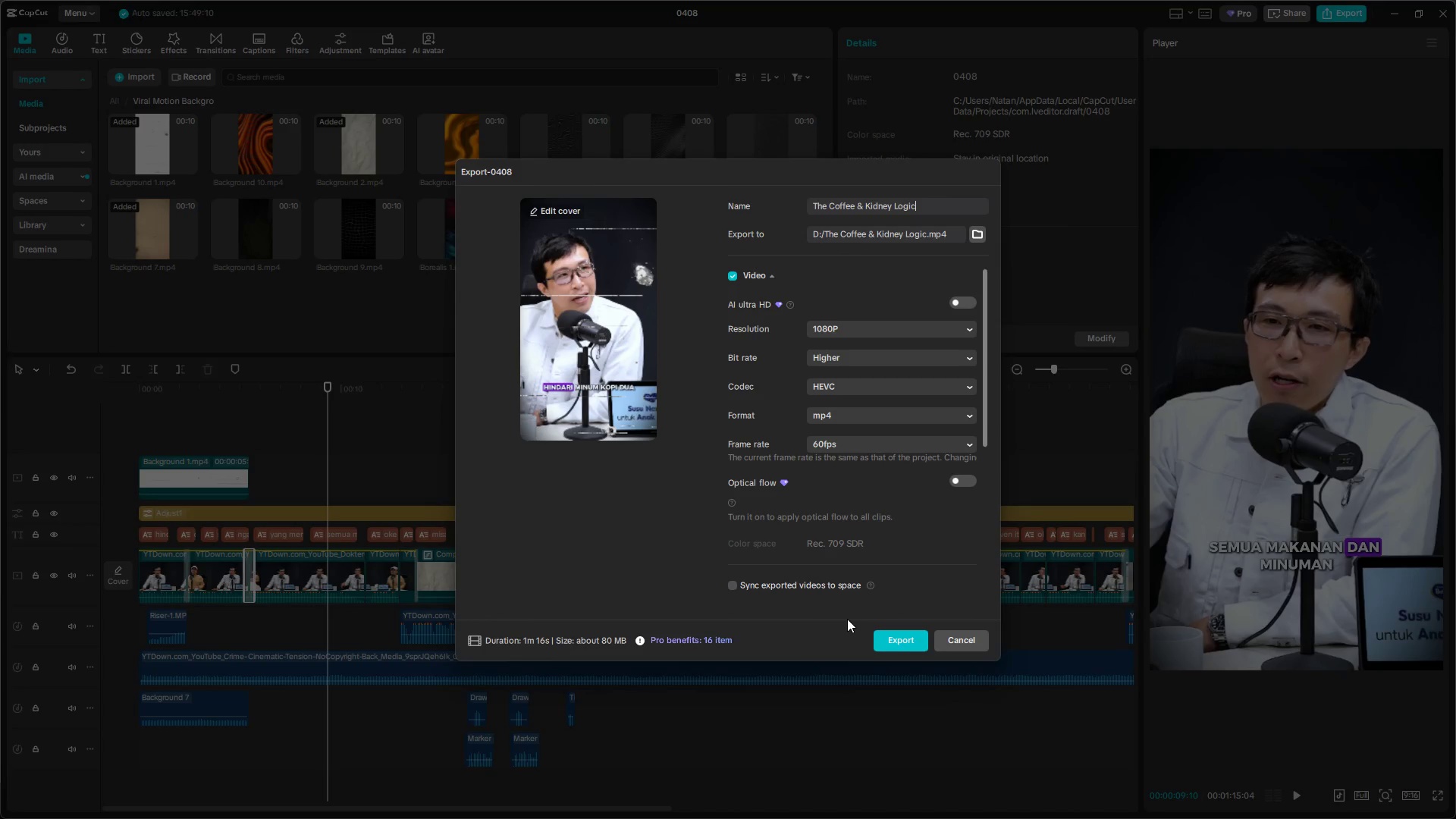 
key(Alt+Tab)